 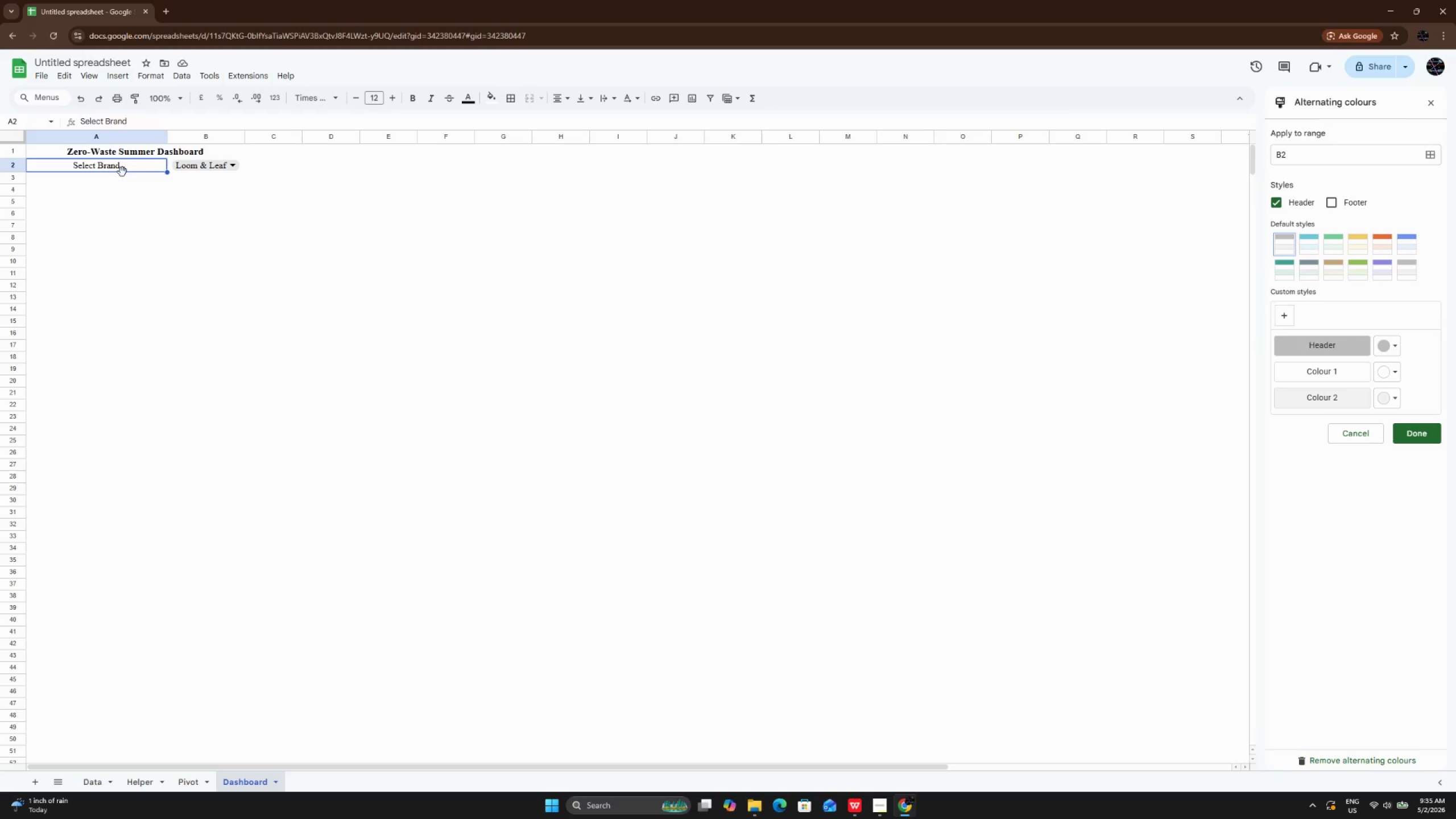 
left_click([56, 150])
 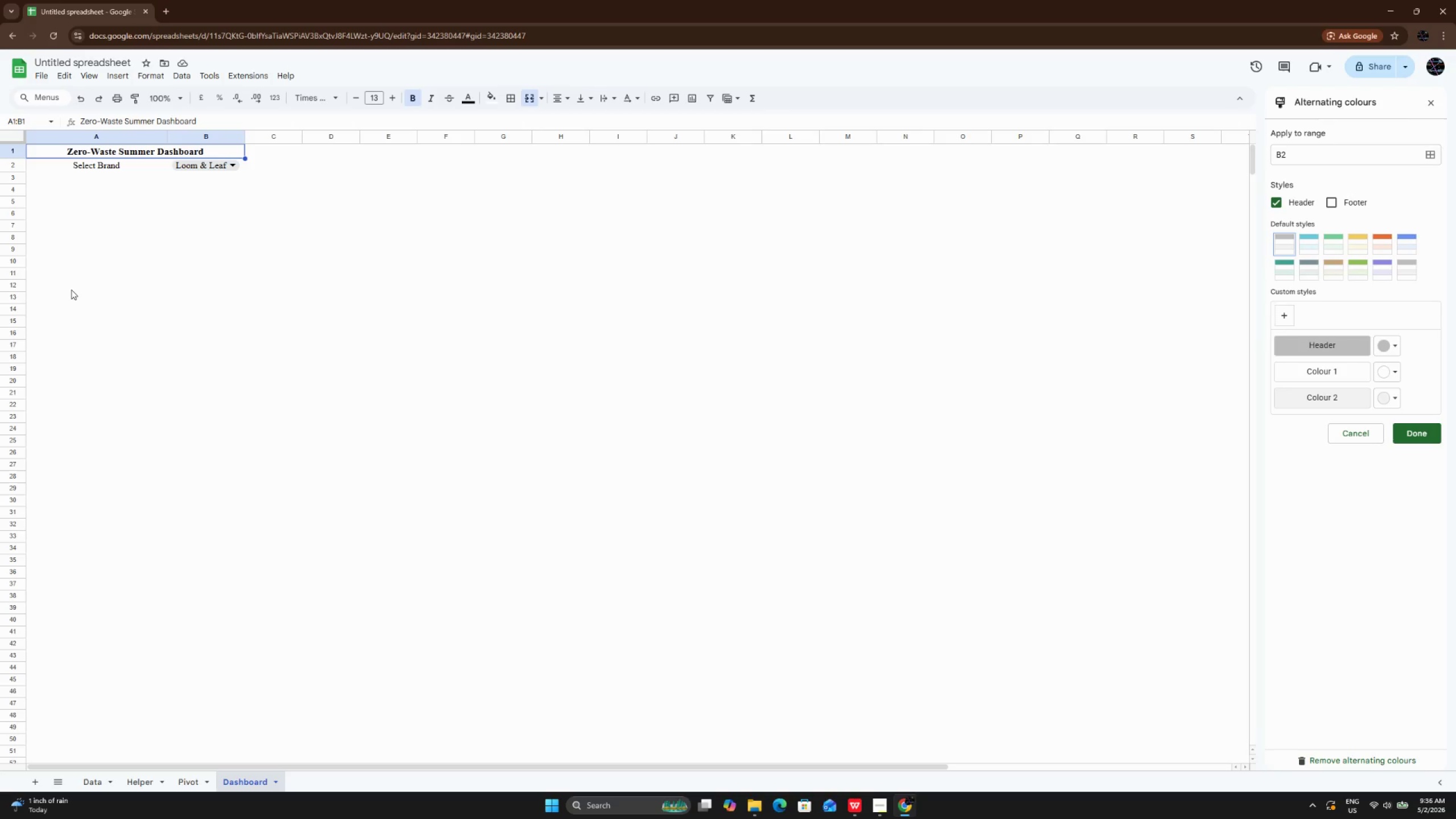 
wait(20.56)
 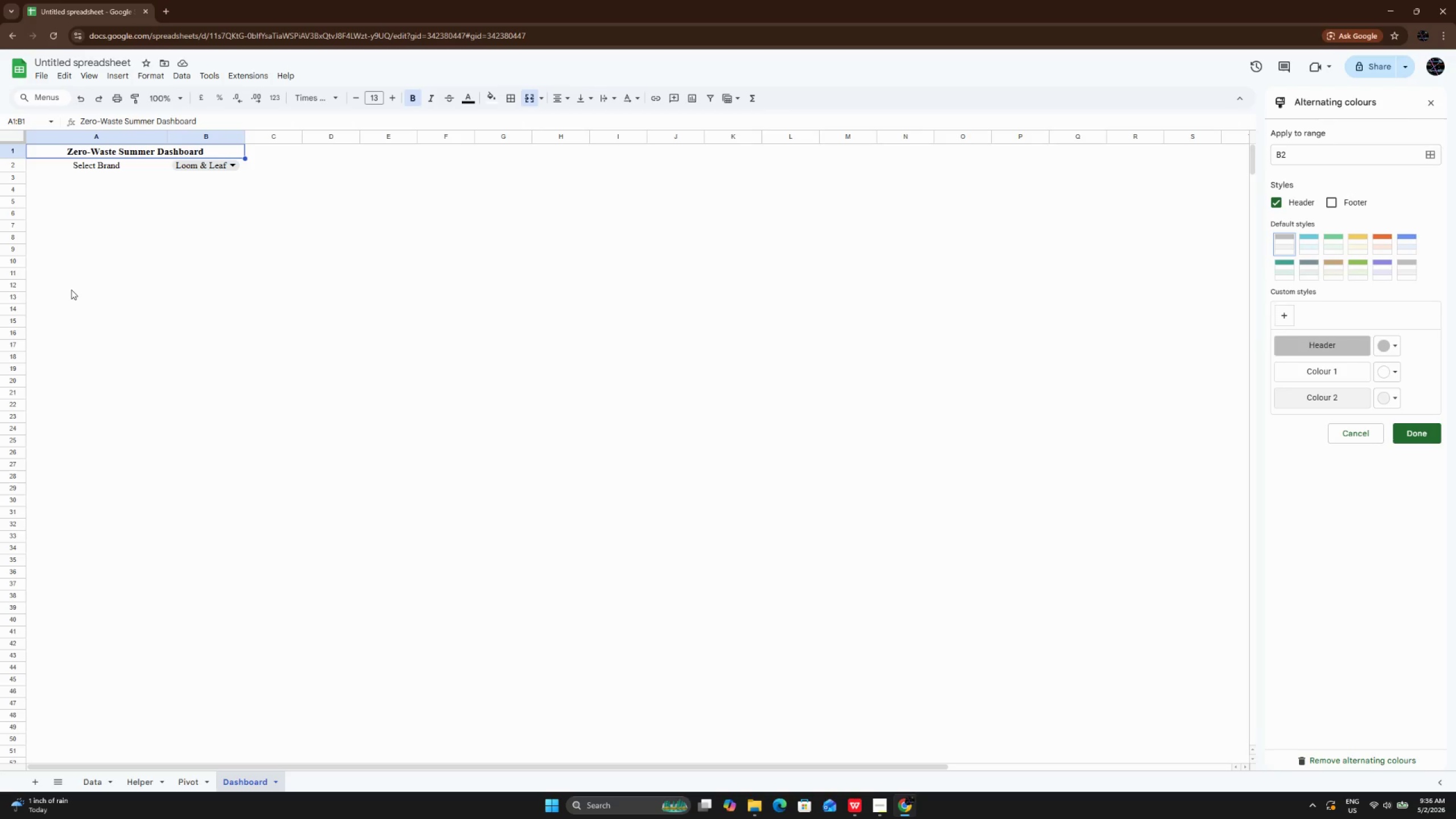 
left_click([225, 169])
 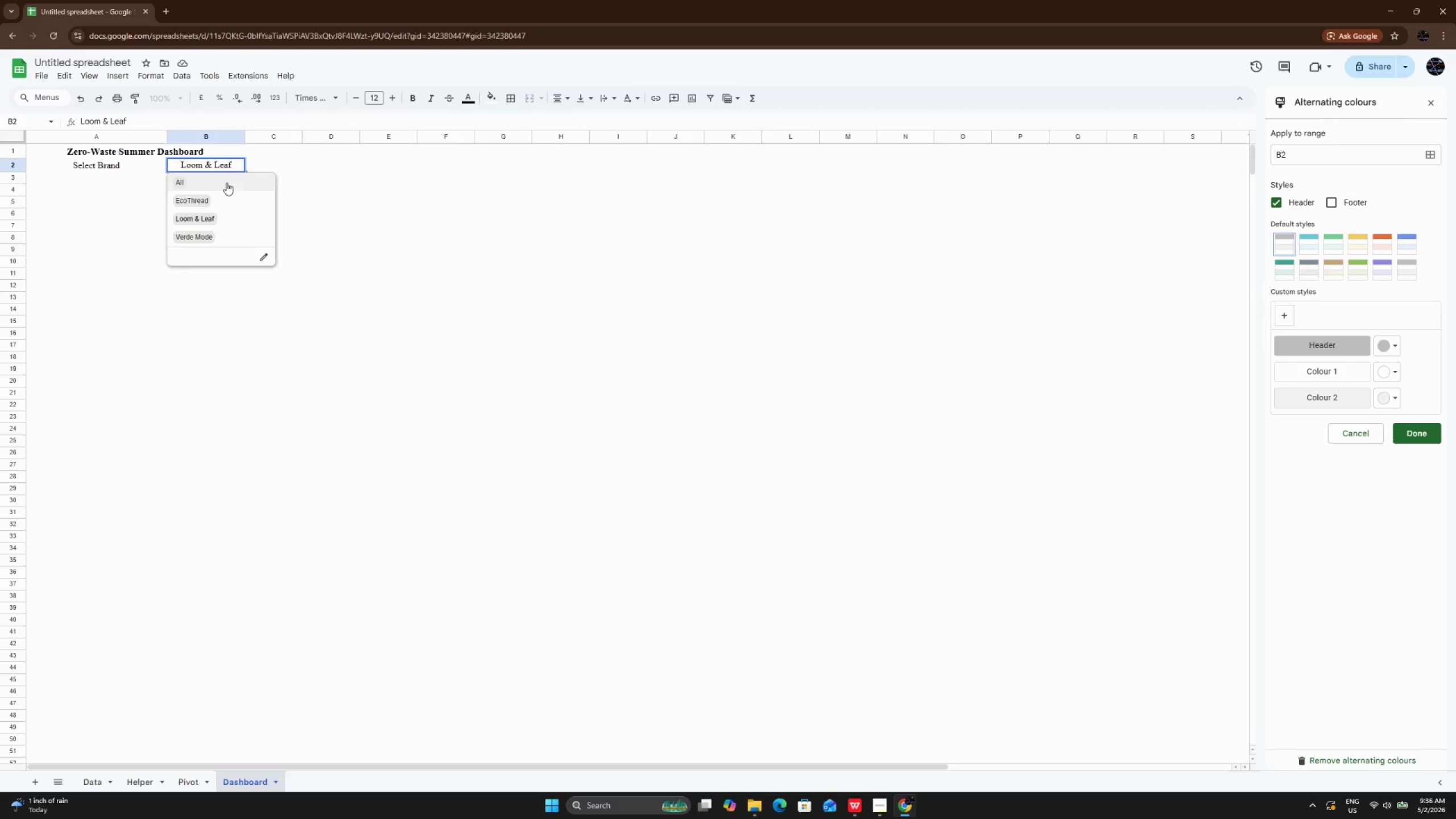 
left_click([226, 183])
 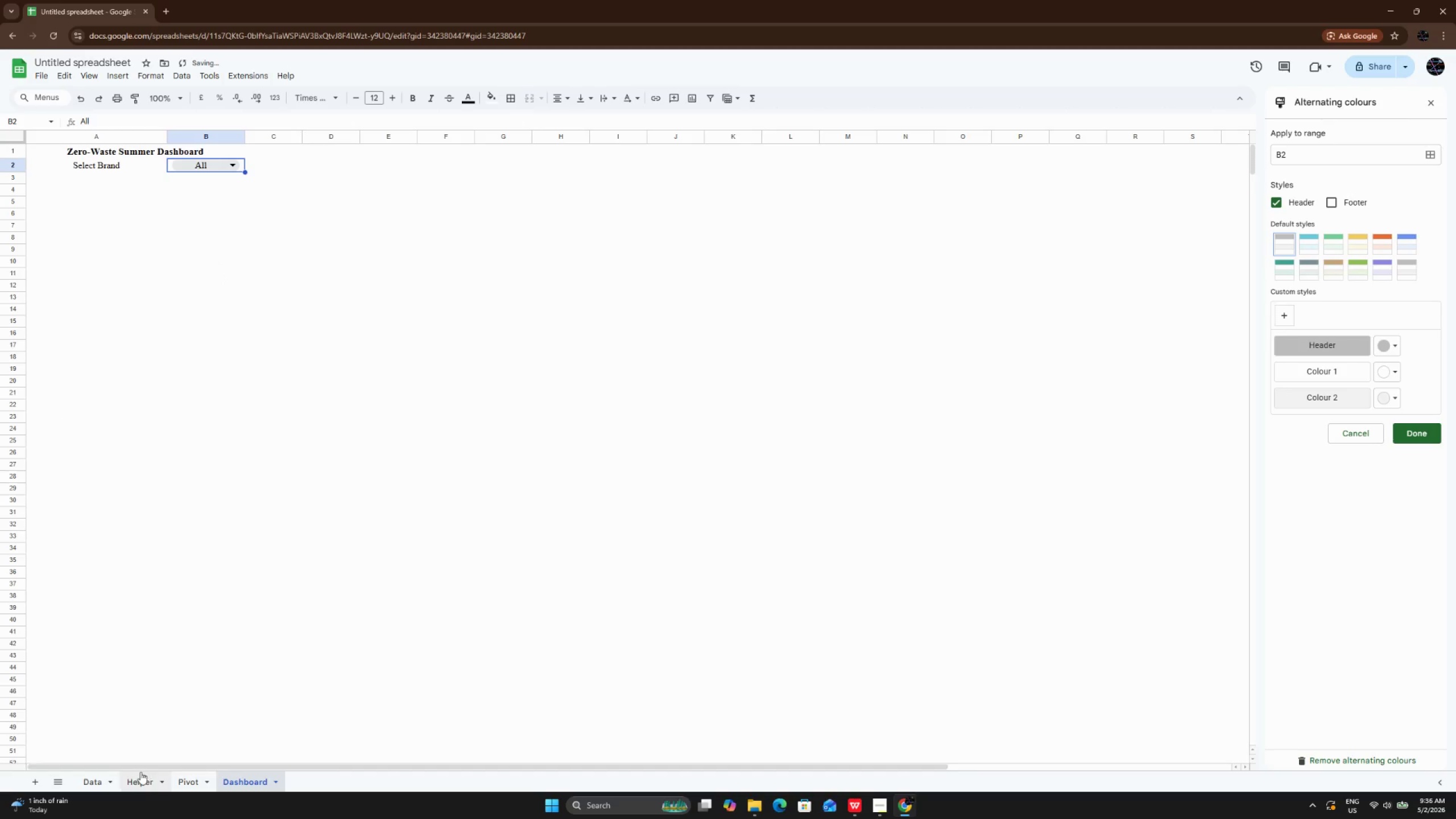 
left_click([137, 785])
 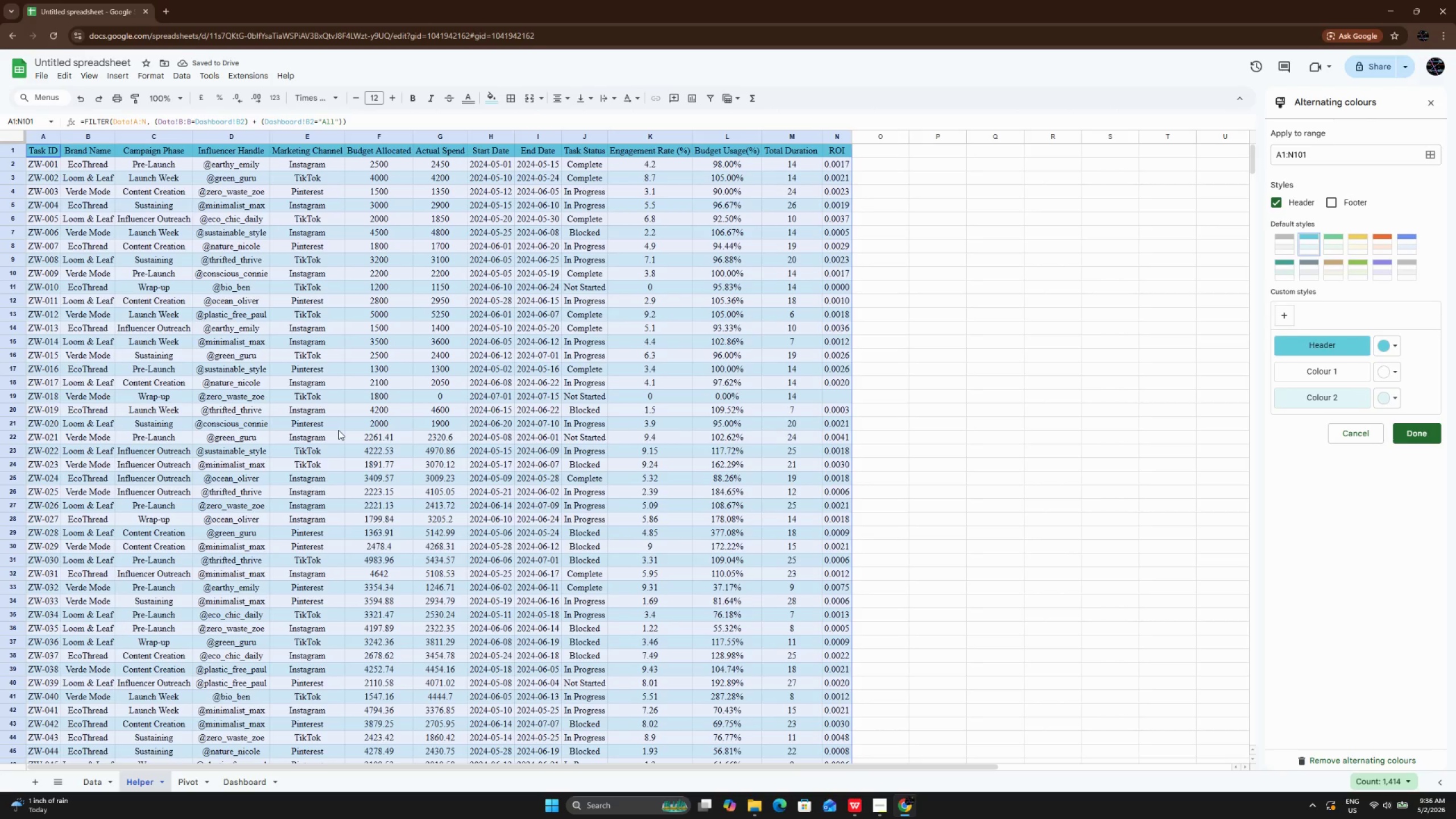 
left_click([338, 430])
 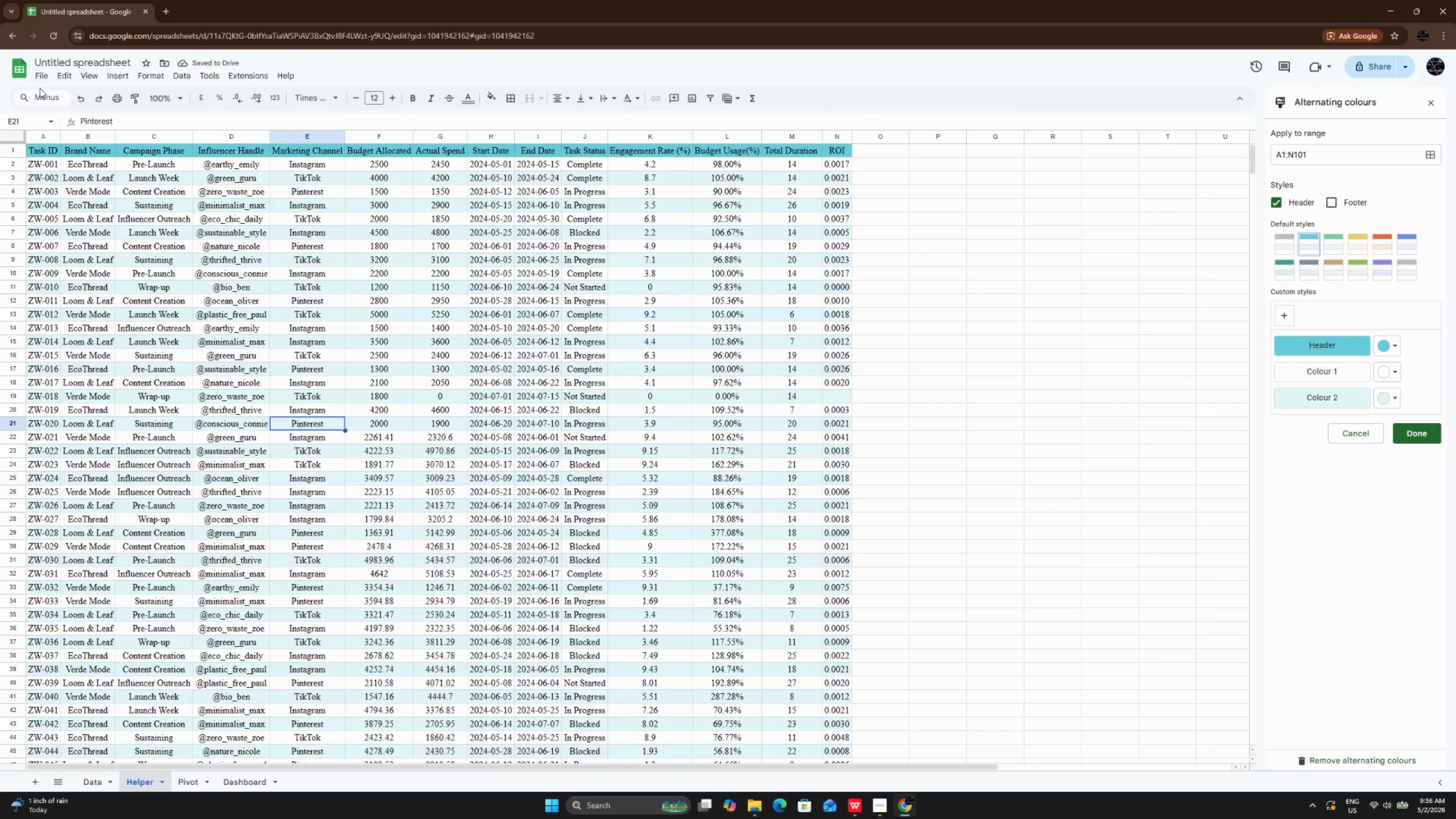 
left_click([40, 73])
 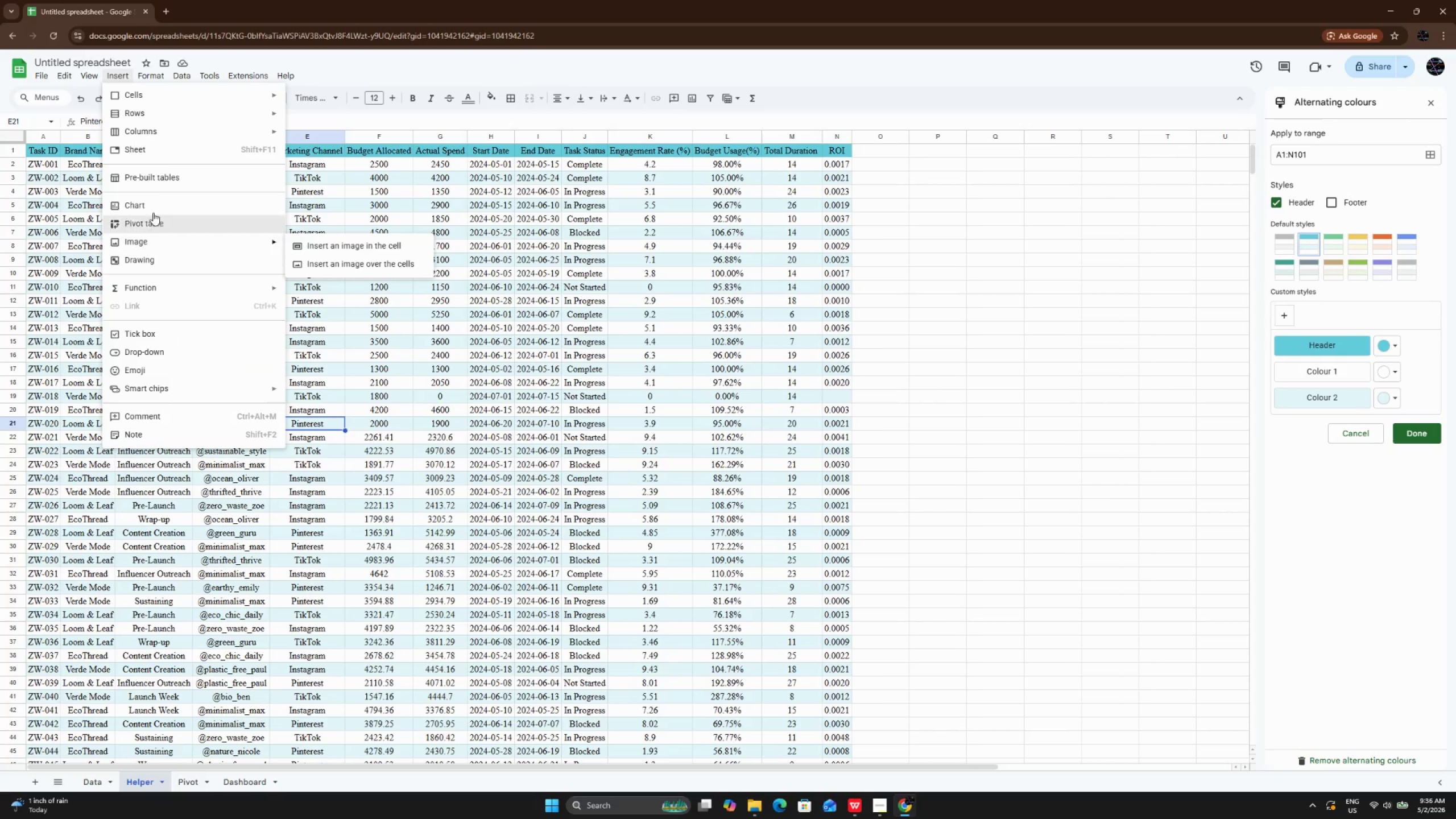 
left_click([154, 221])
 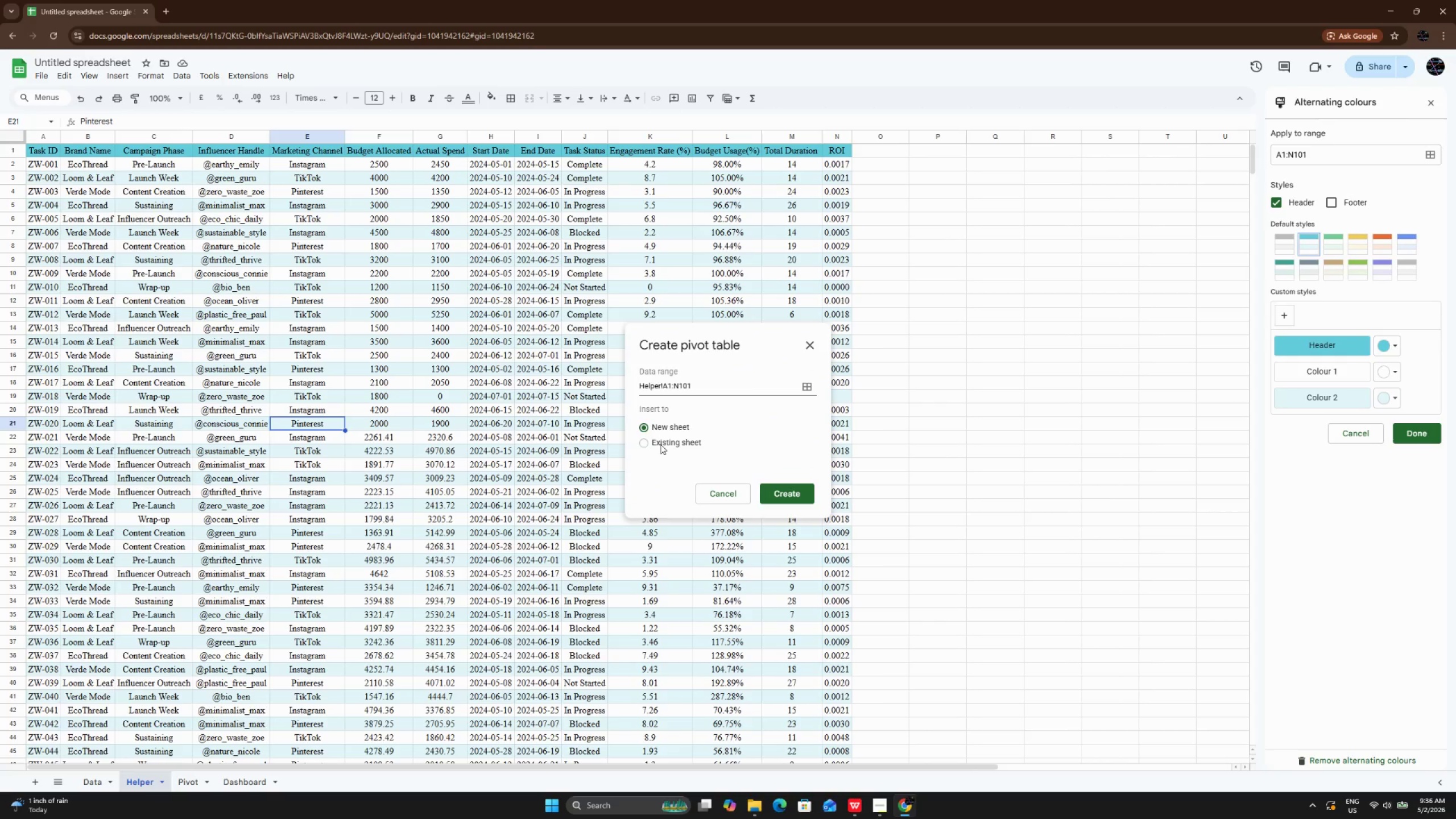 
left_click([660, 444])
 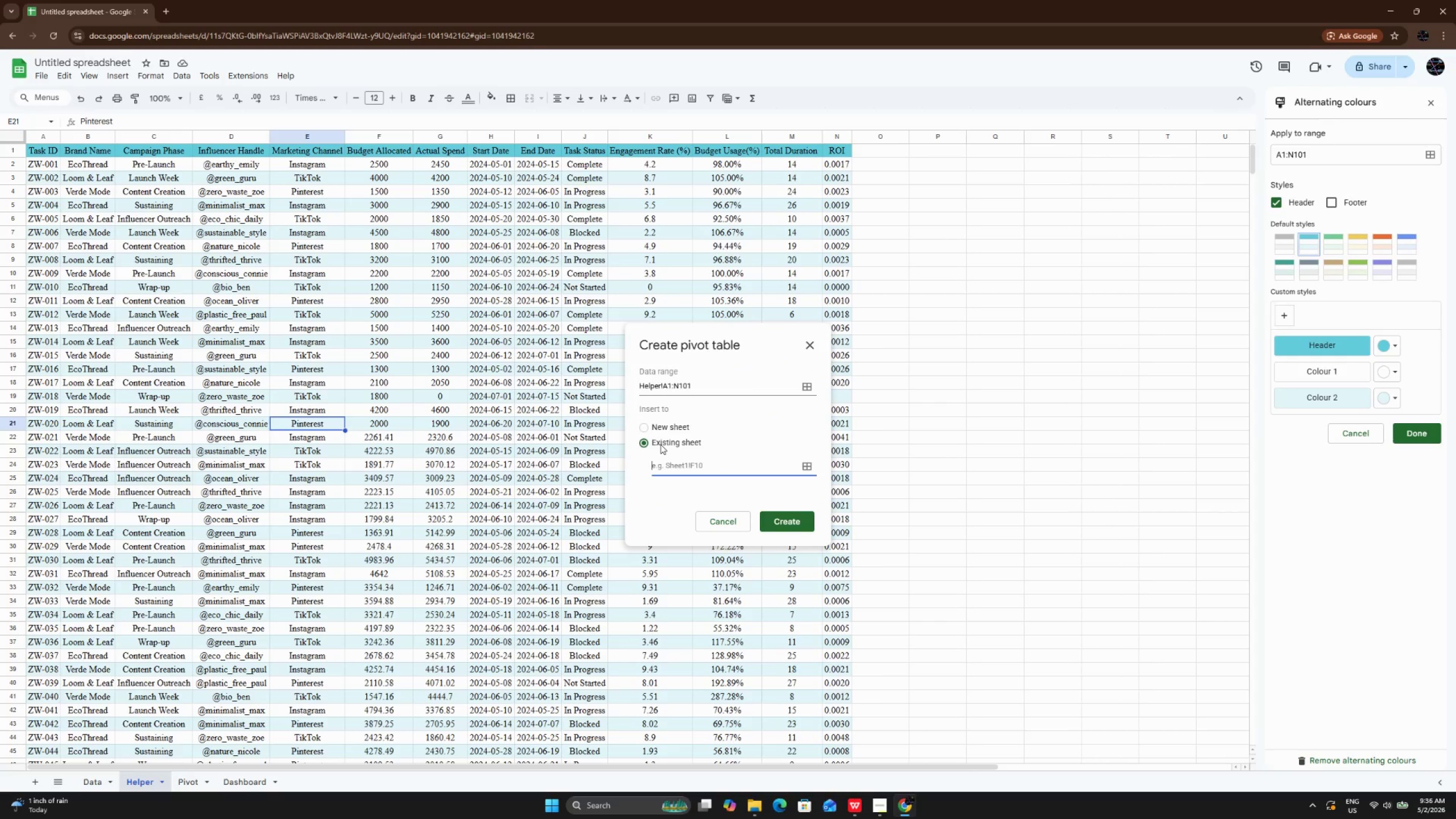 
wait(6.3)
 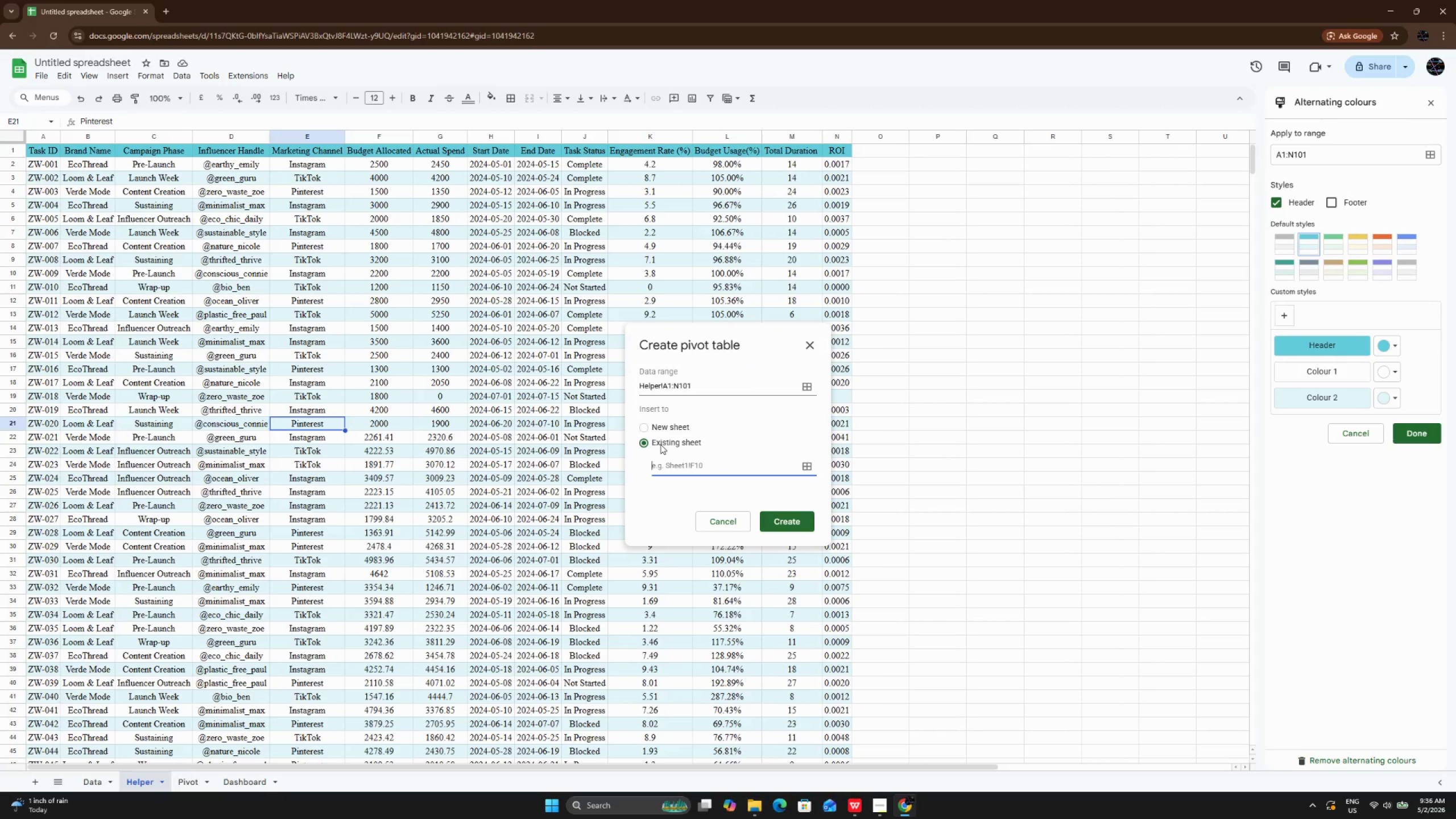 
left_click([698, 392])
 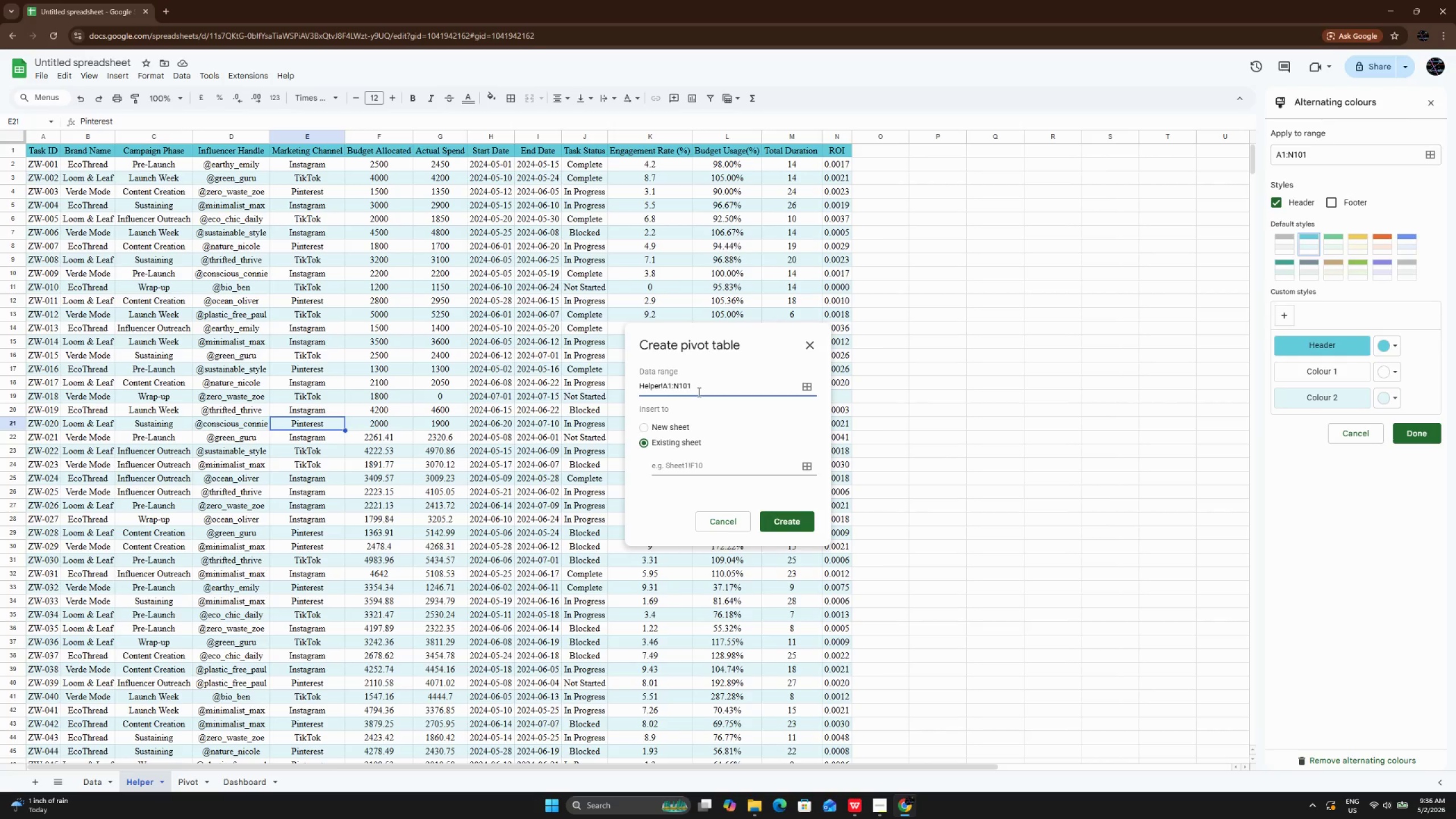 
key(Backspace)
 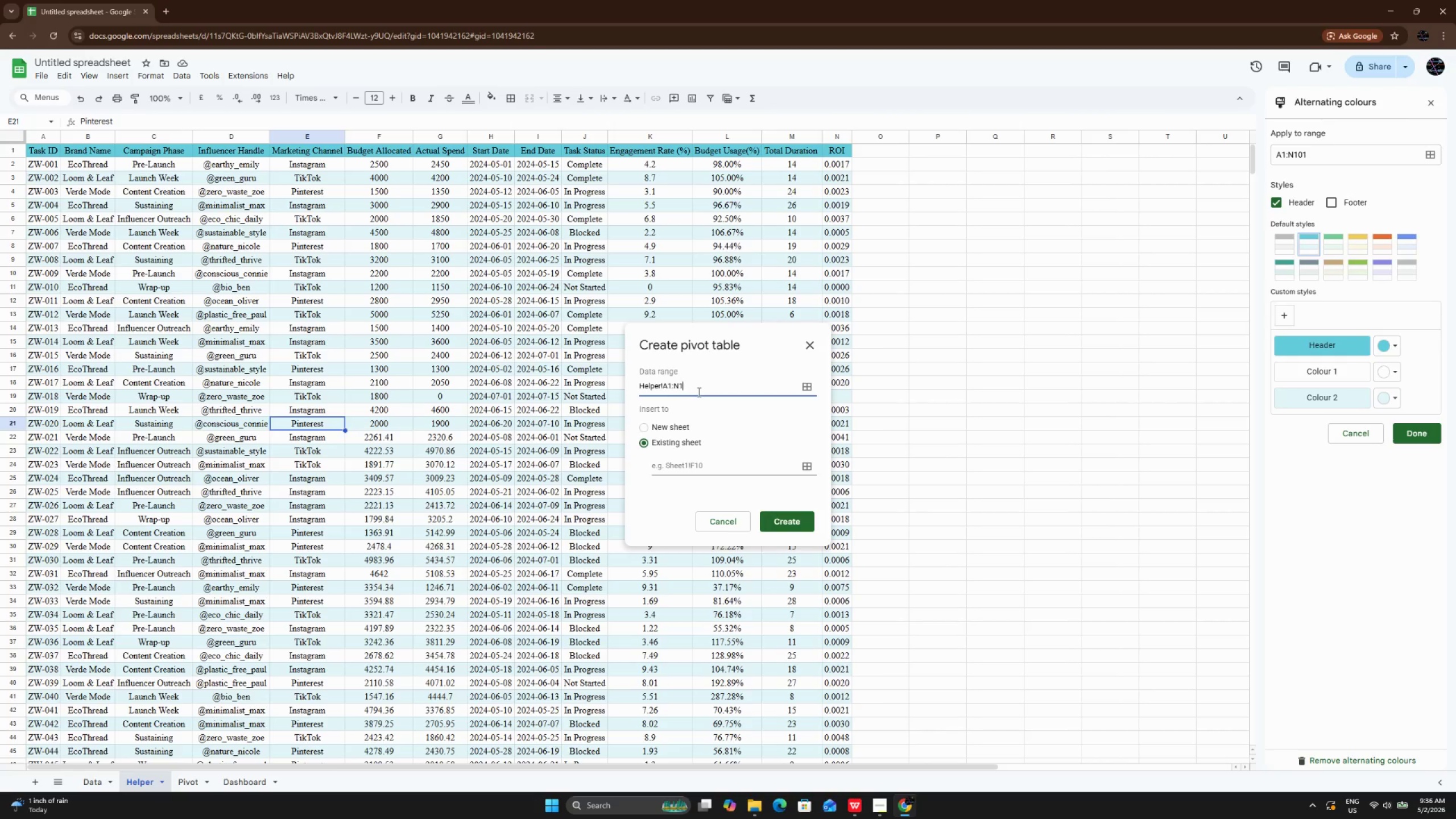 
key(Backspace)
 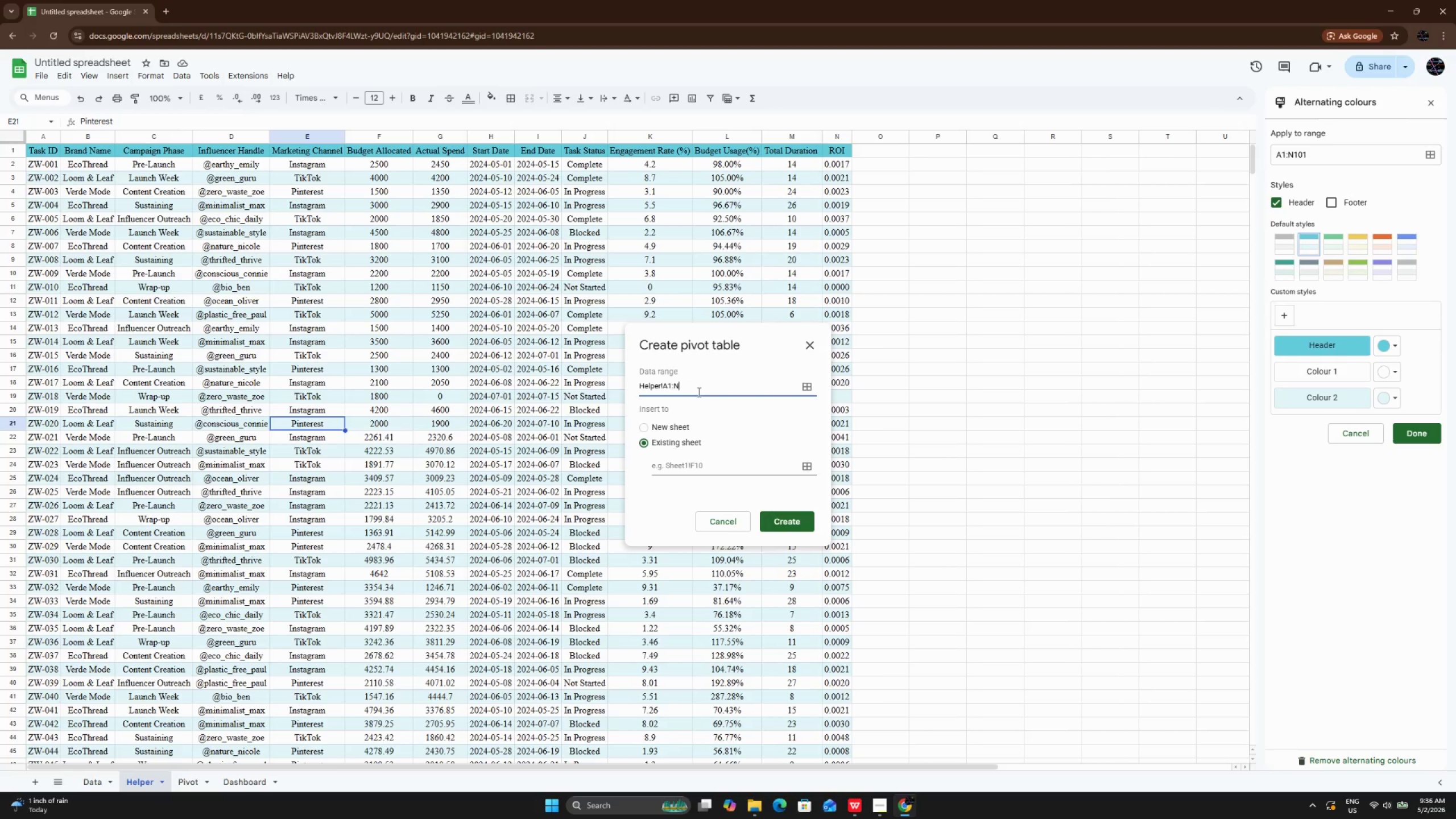 
key(Backspace)
 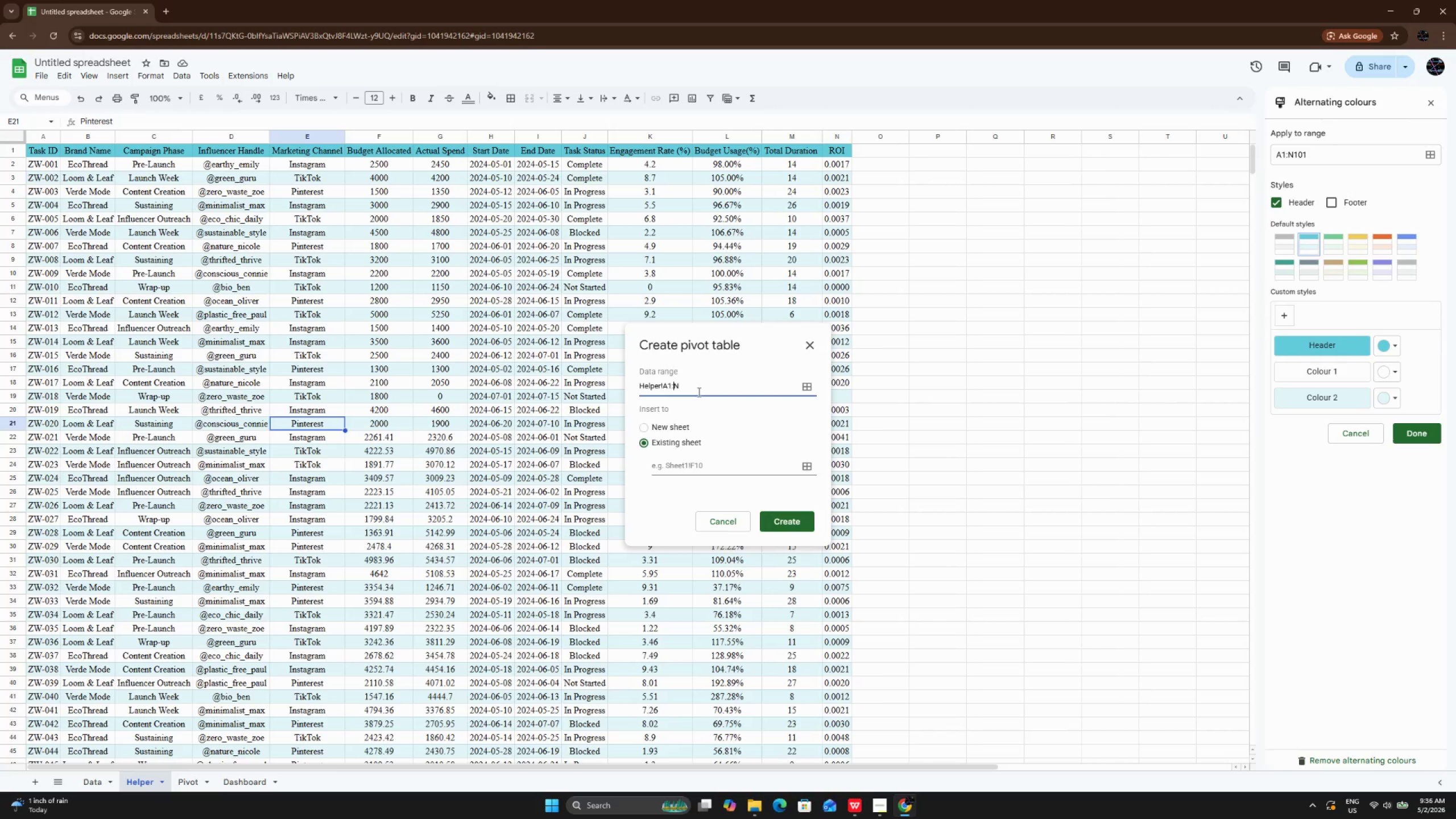 
key(ArrowLeft)
 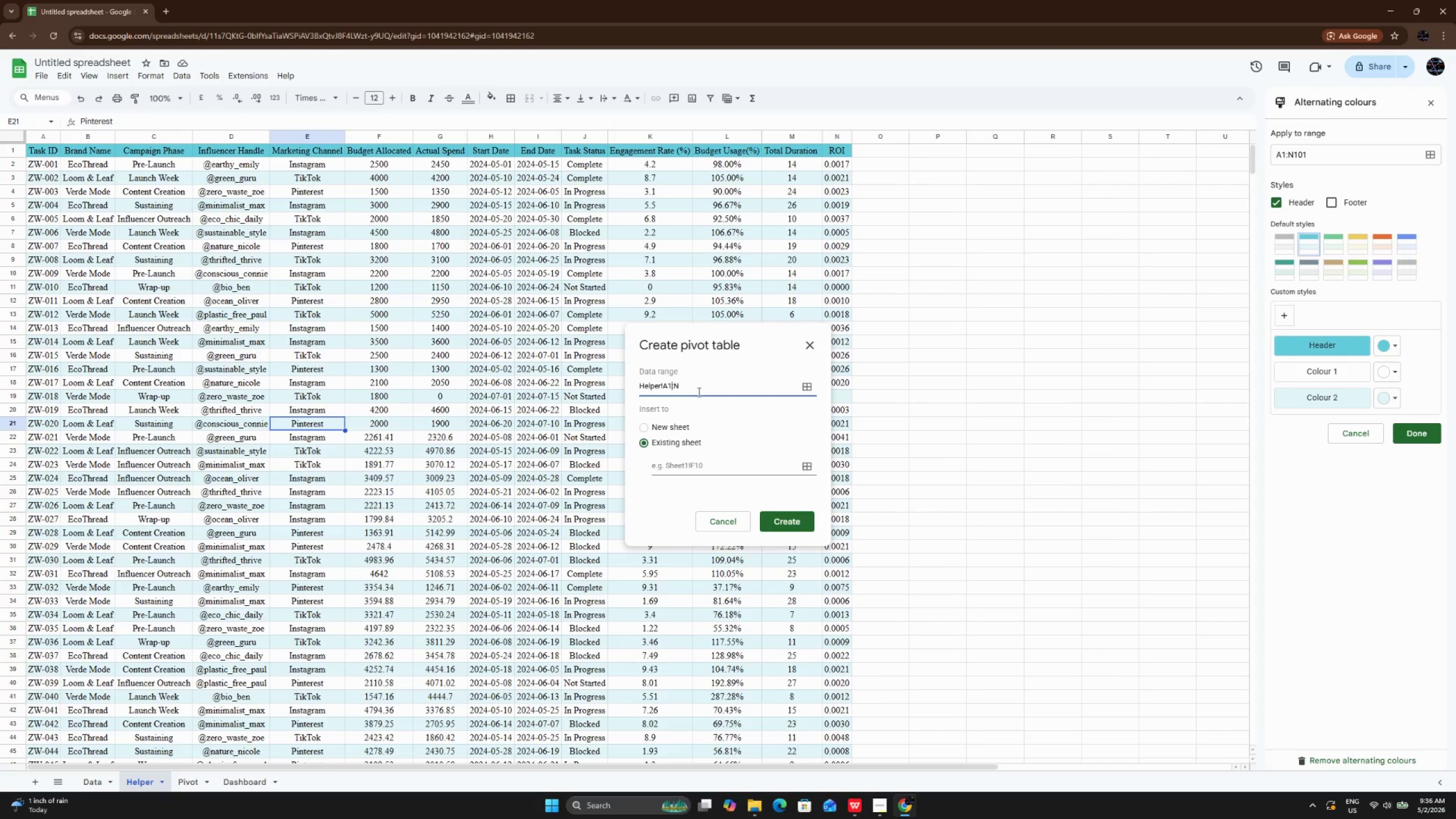 
key(ArrowLeft)
 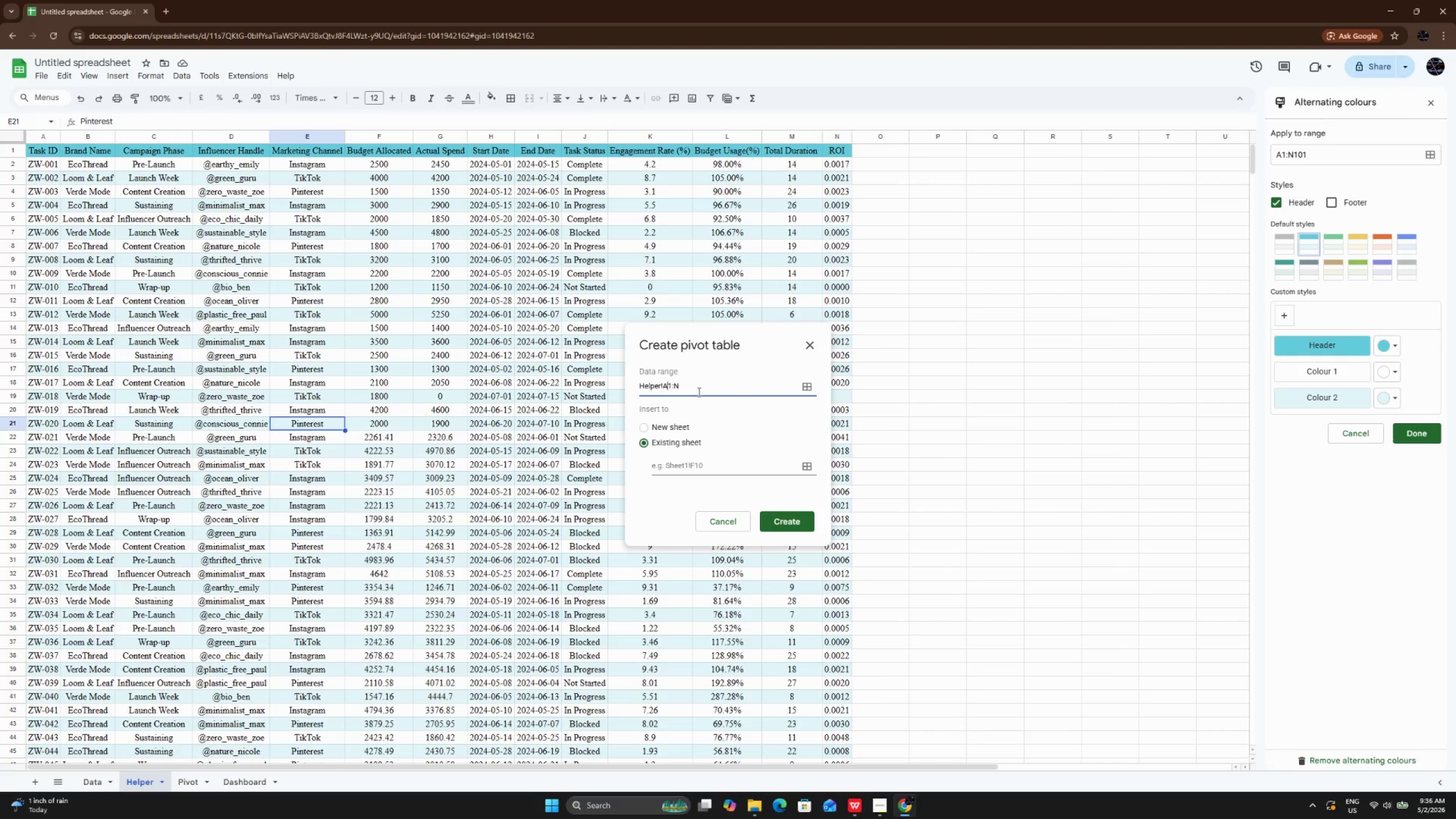 
key(ArrowLeft)
 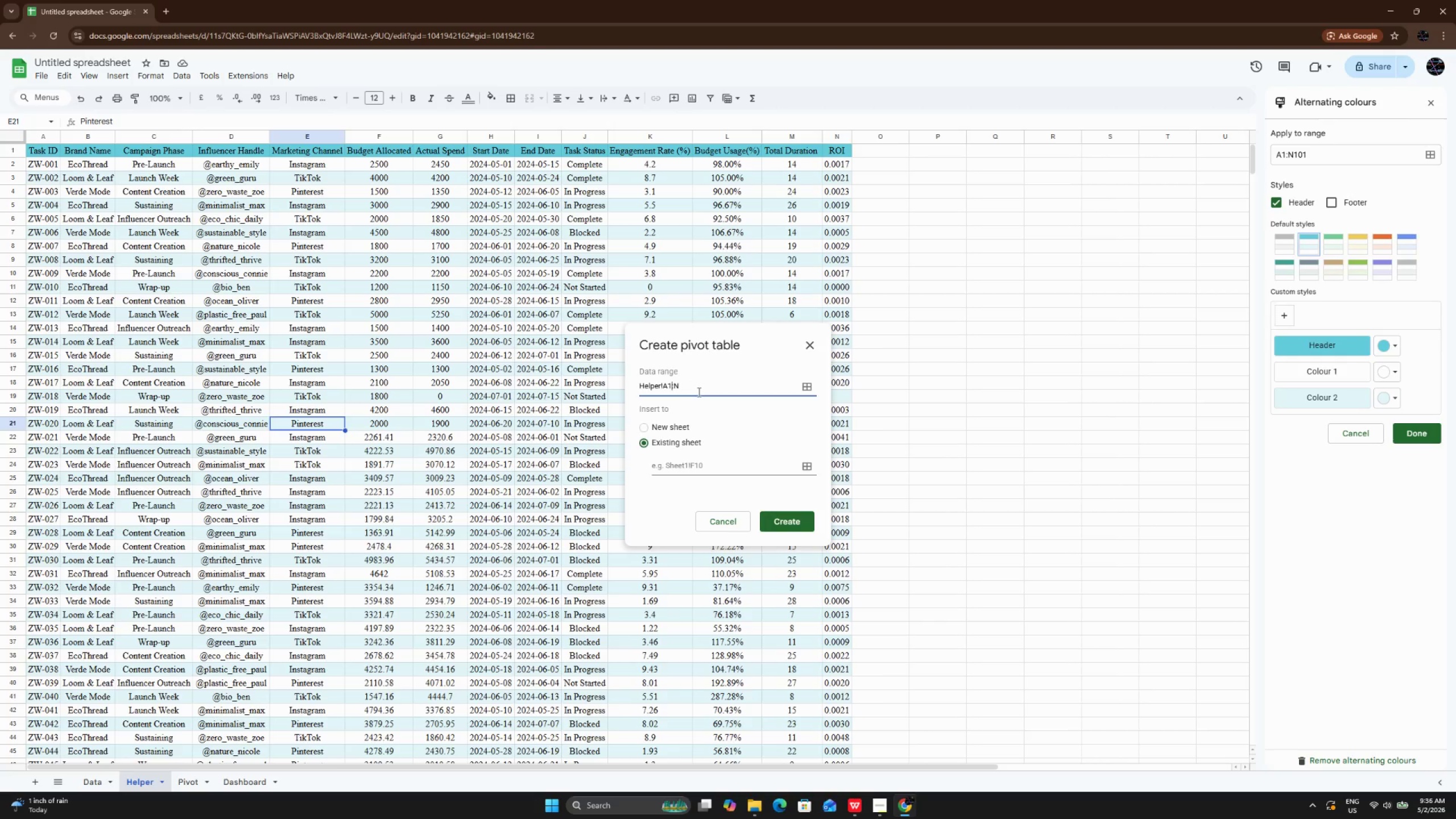 
key(ArrowRight)
 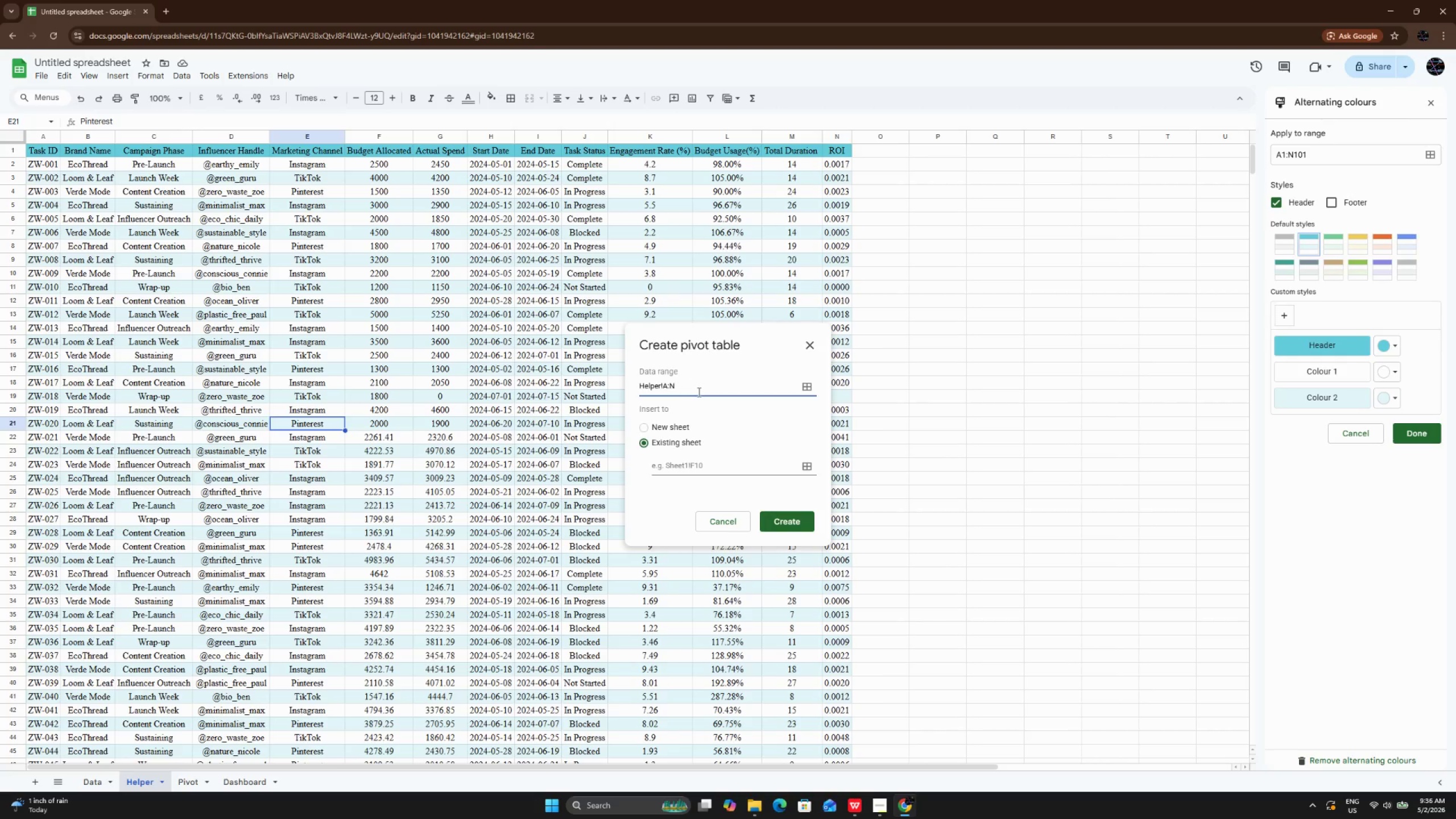 
key(Backspace)
 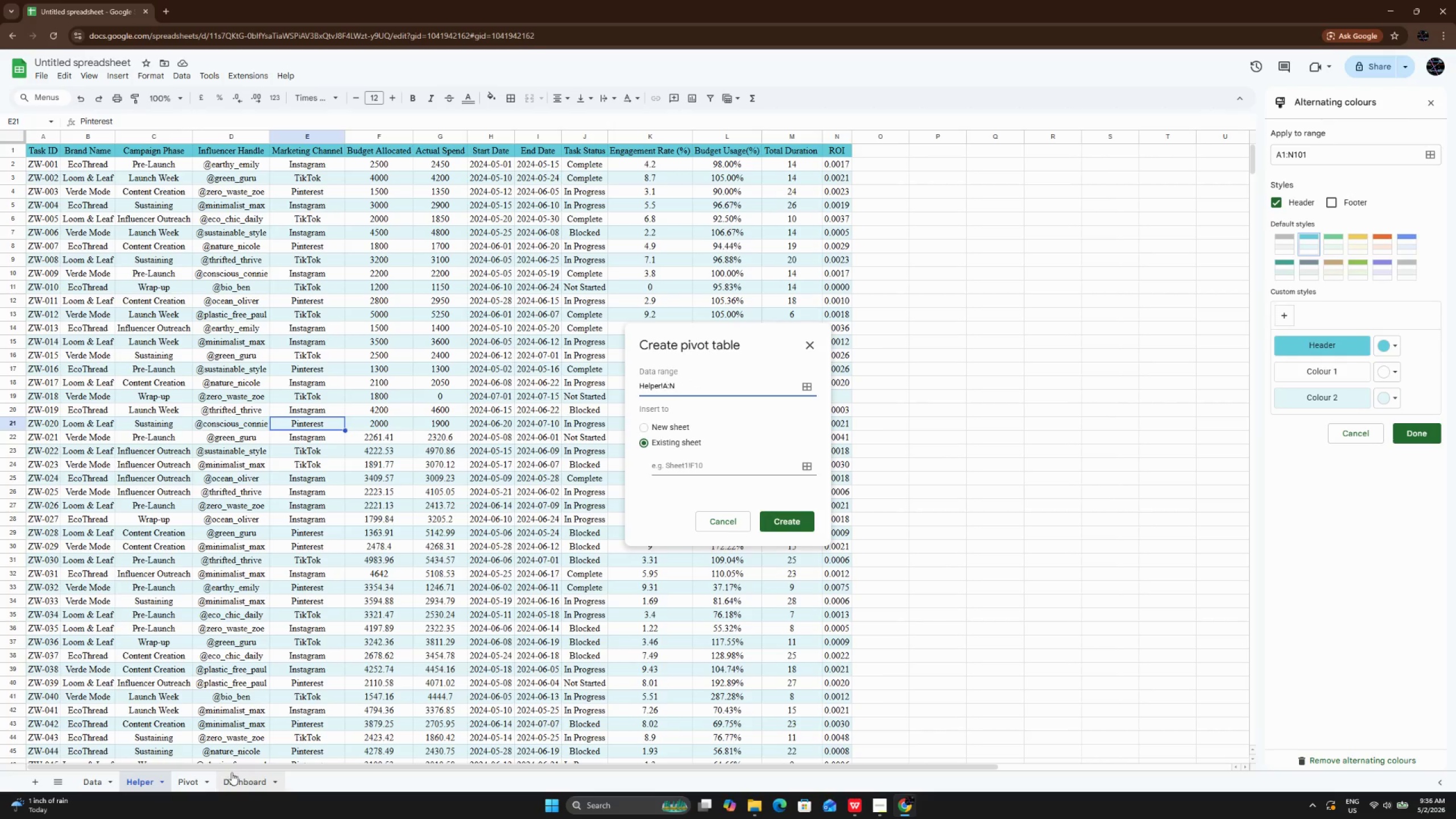 
left_click([200, 778])
 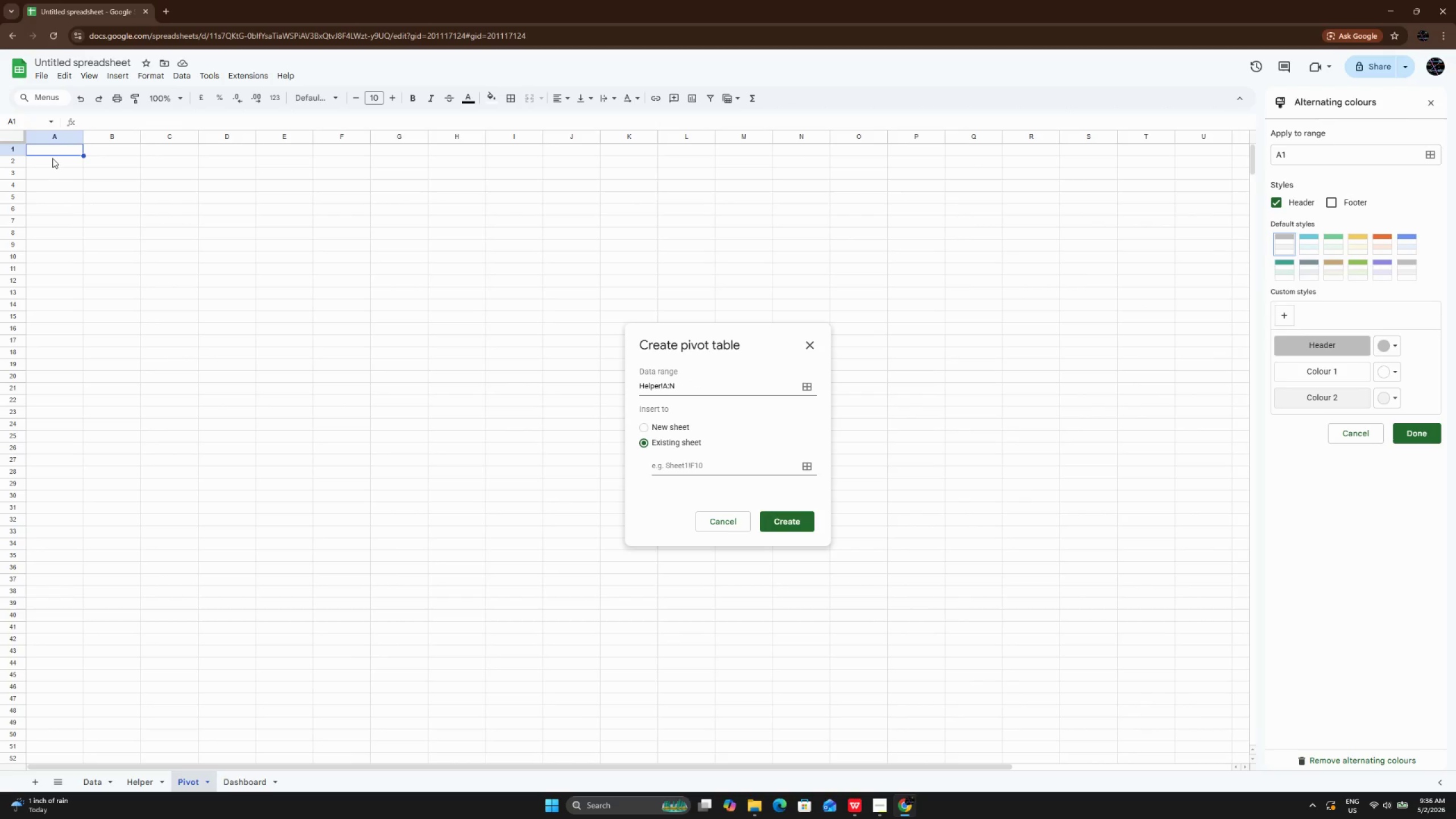 
left_click([54, 149])
 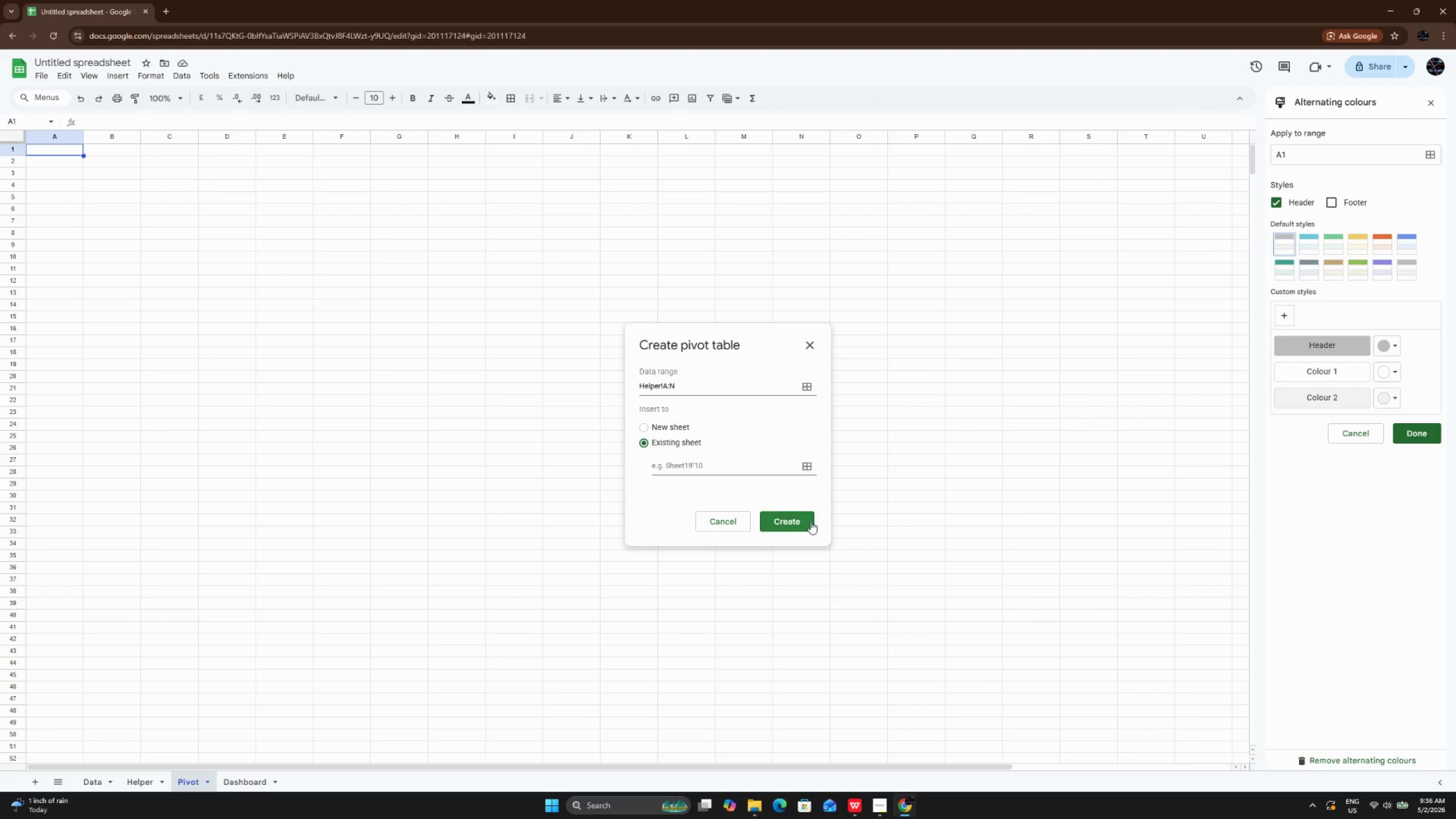 
left_click([810, 522])
 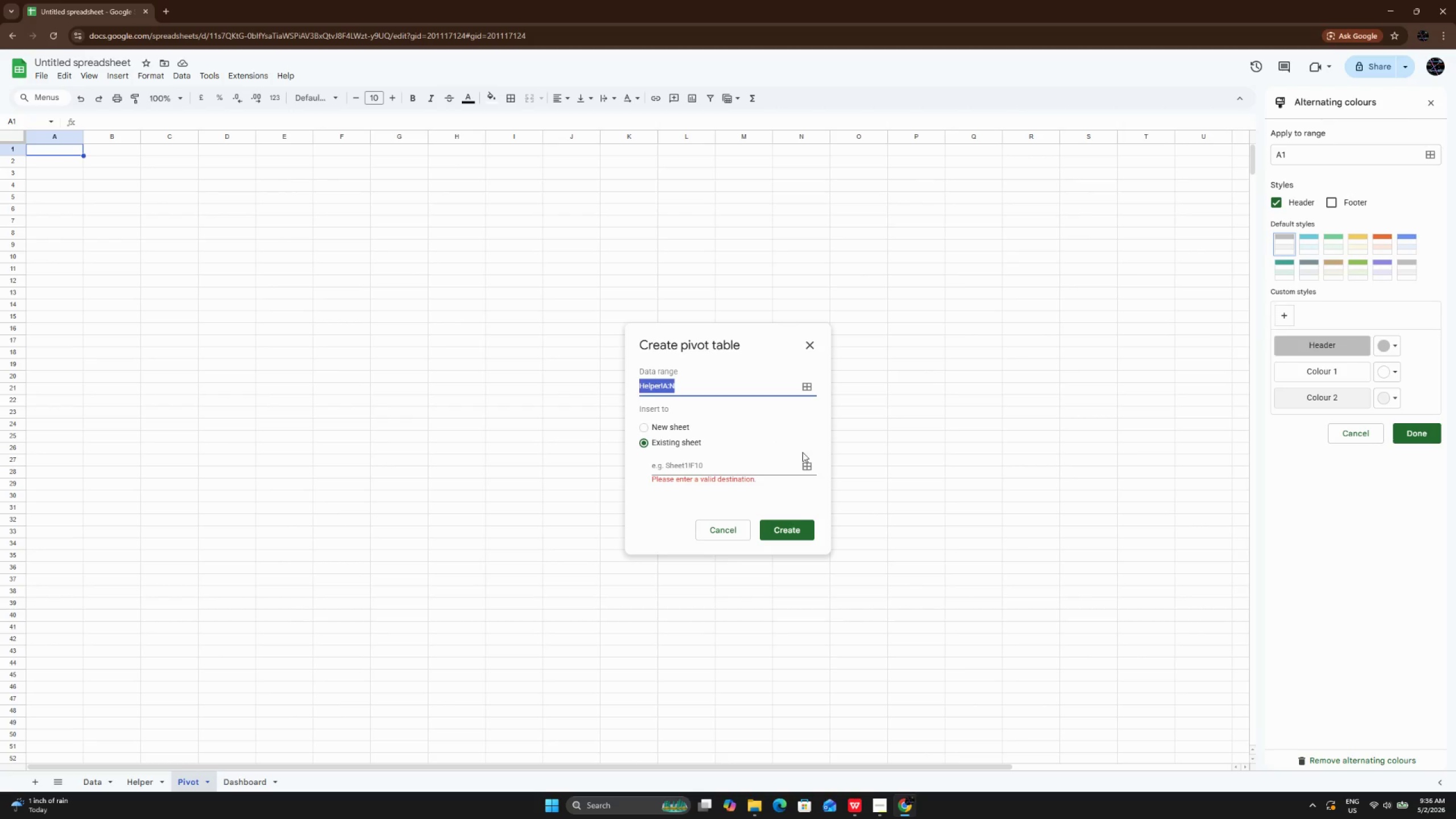 
left_click([812, 468])
 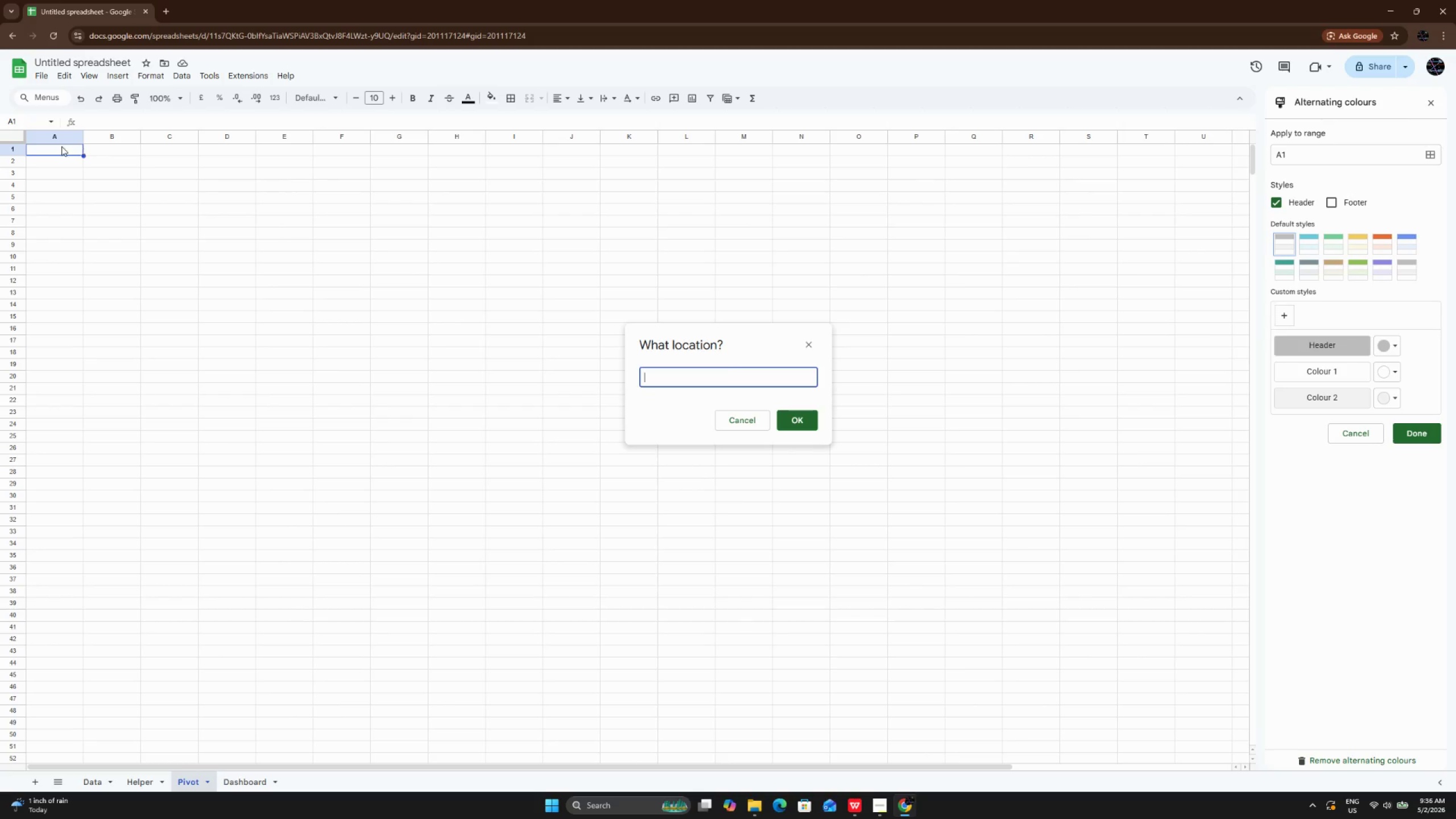 
left_click([61, 151])
 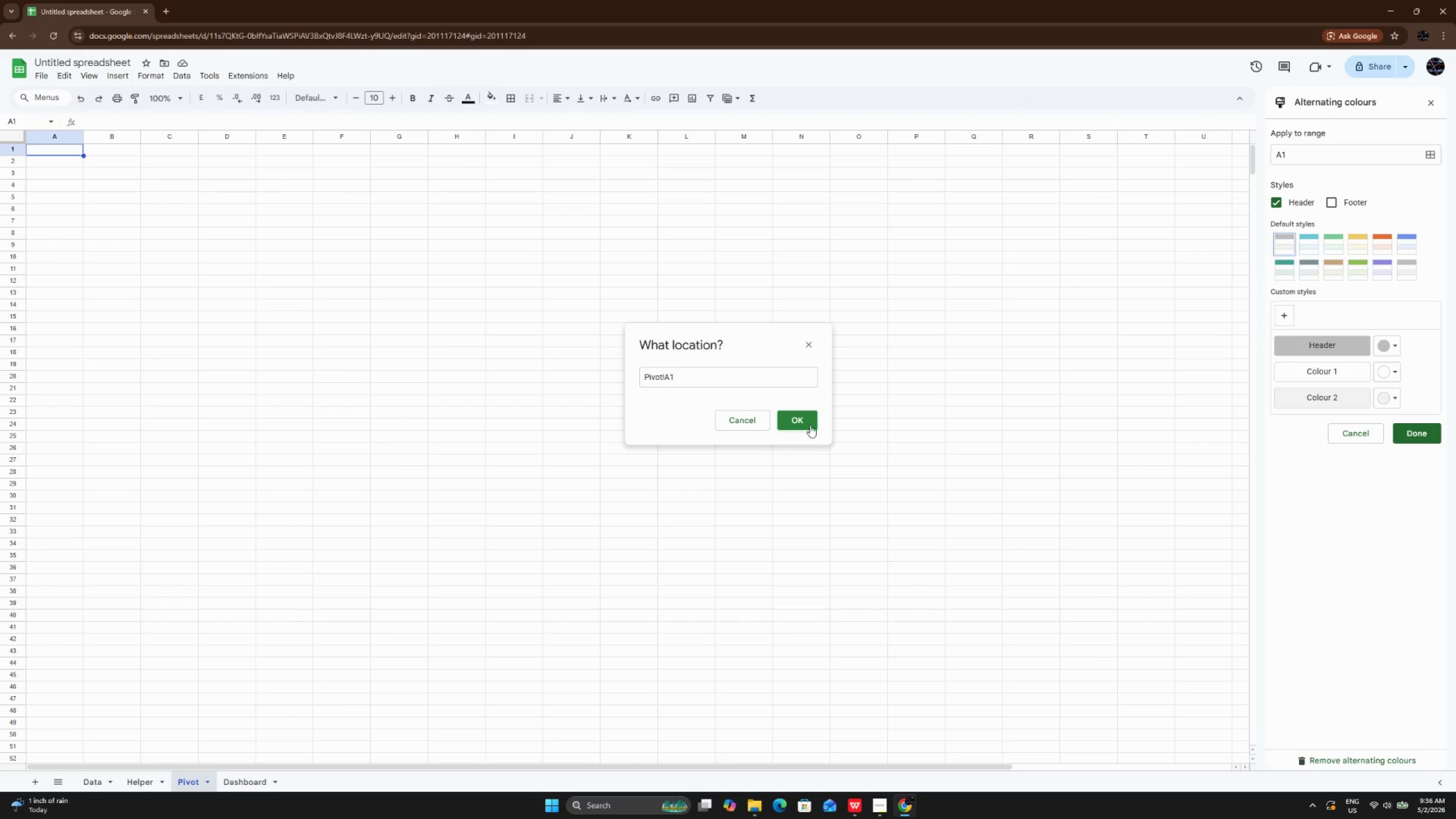 
left_click([804, 424])
 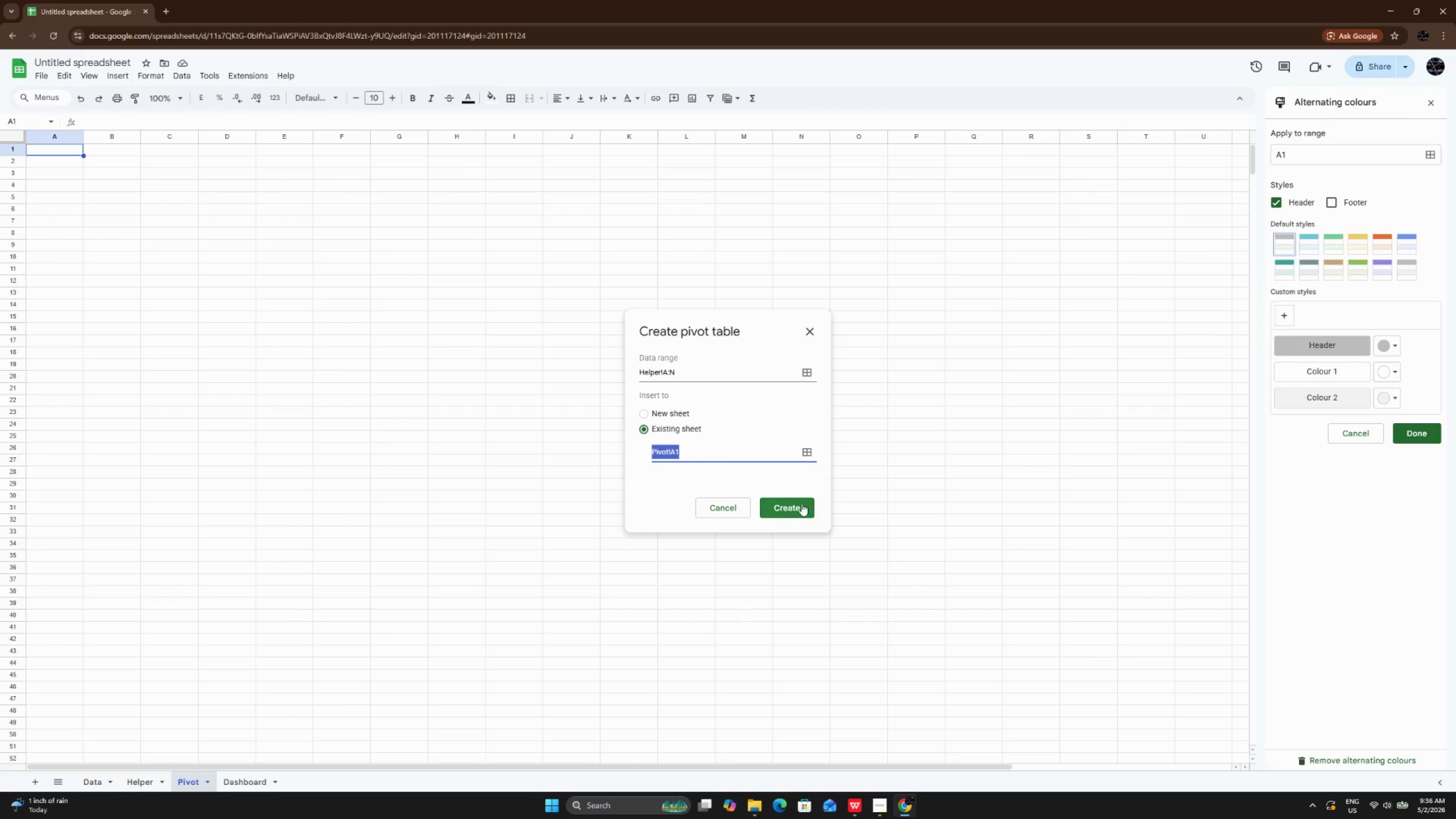 
left_click([799, 503])
 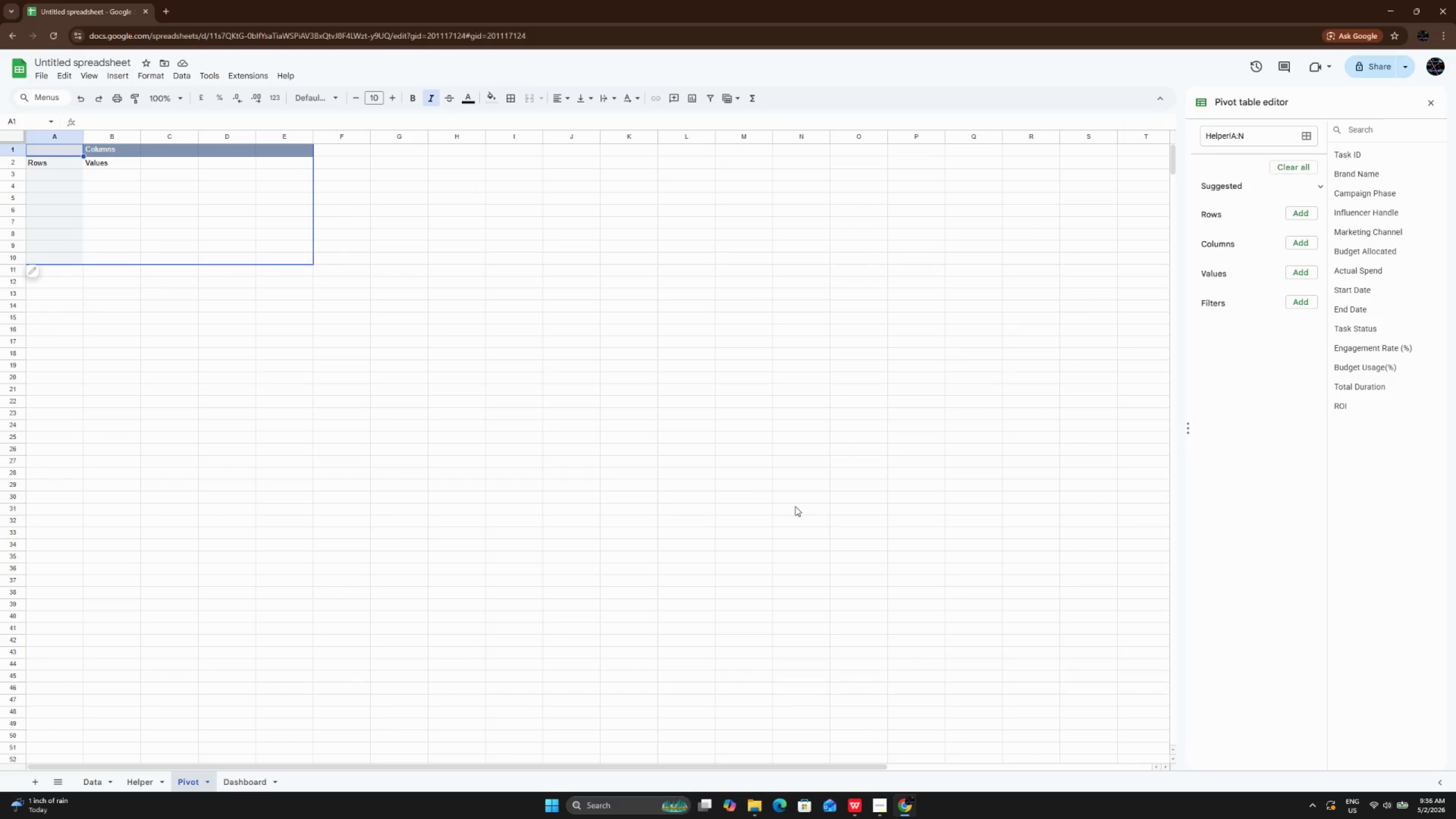 
wait(11.47)
 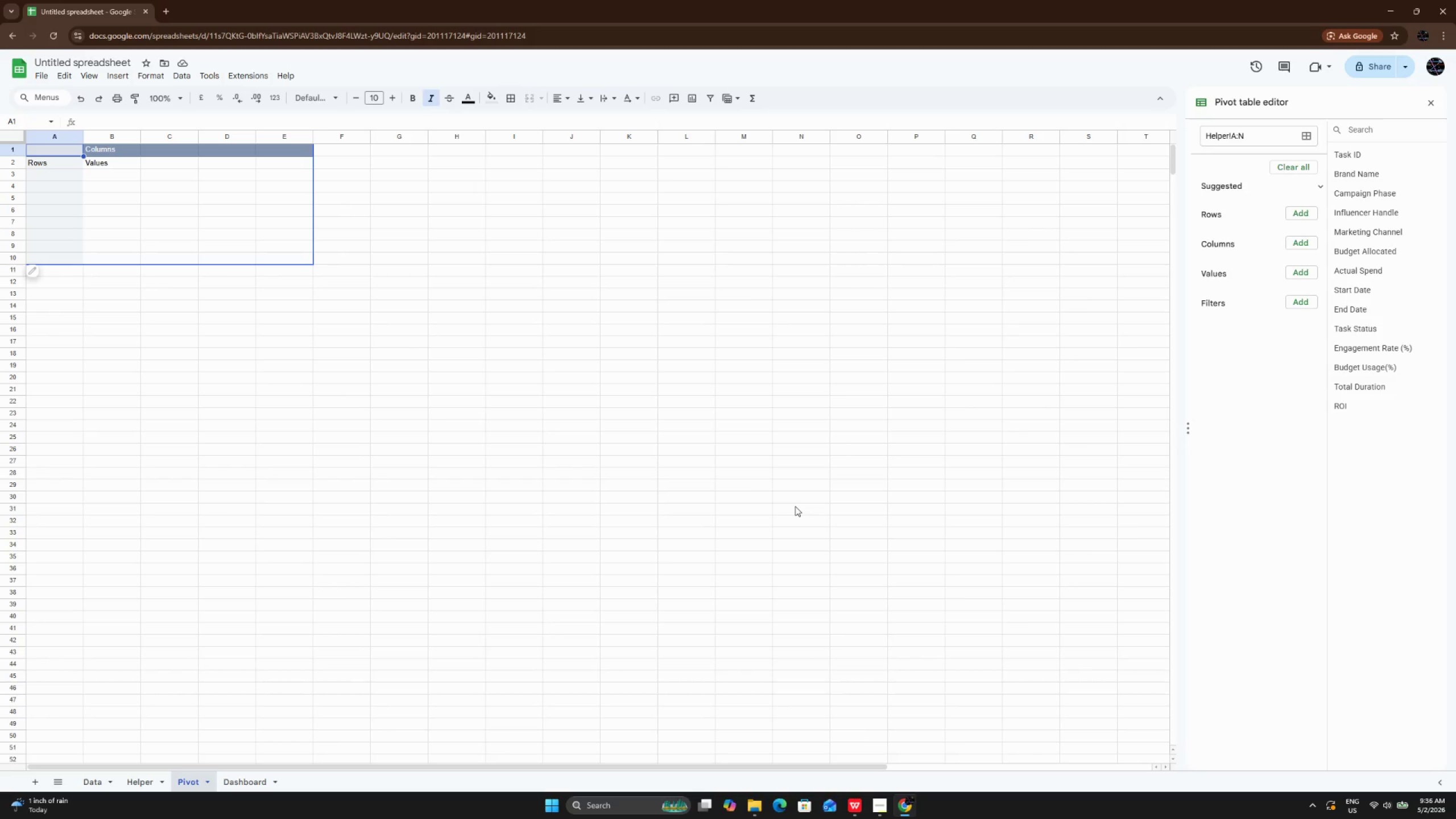 
left_click([1295, 216])
 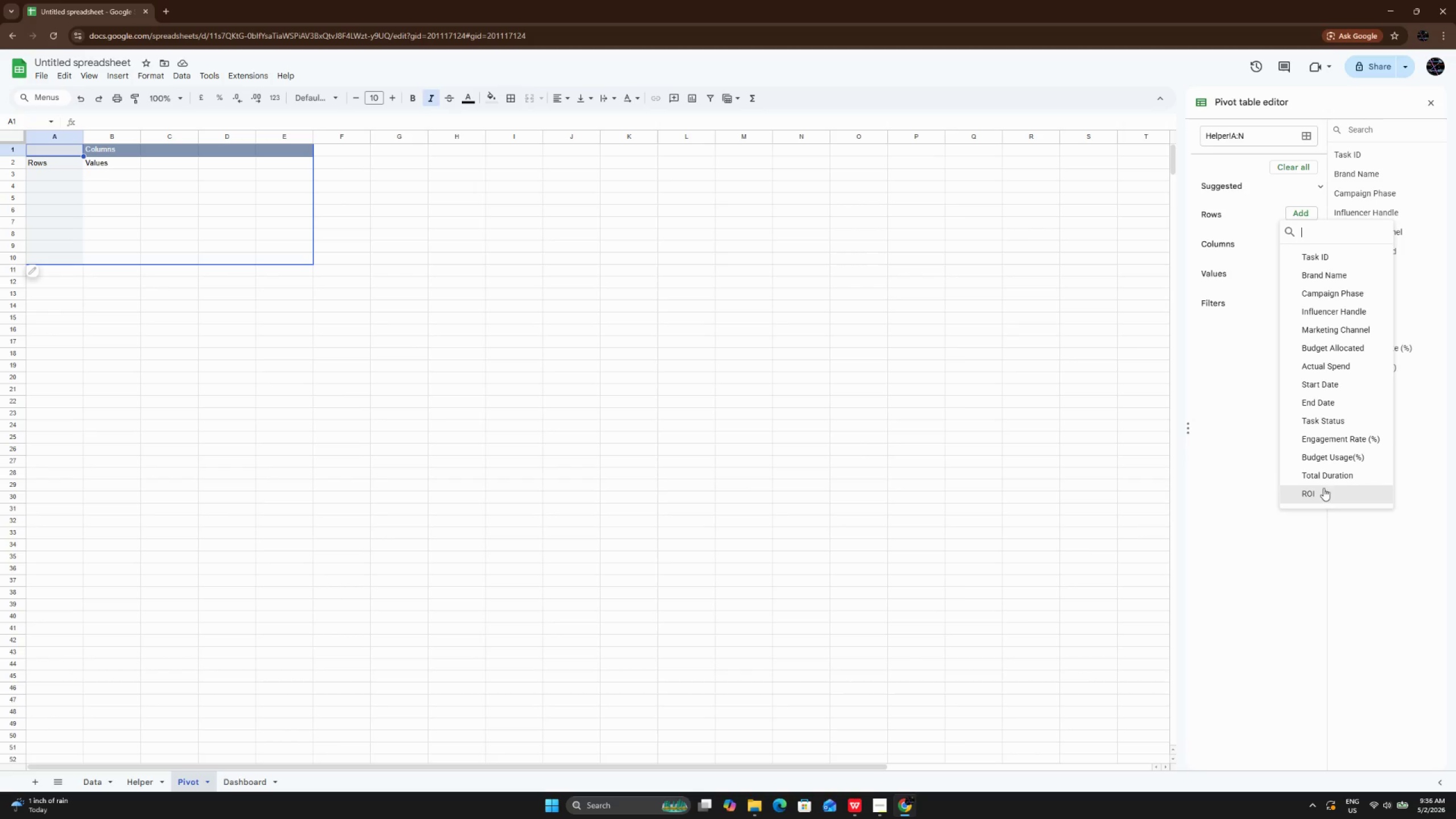 
left_click([1347, 272])
 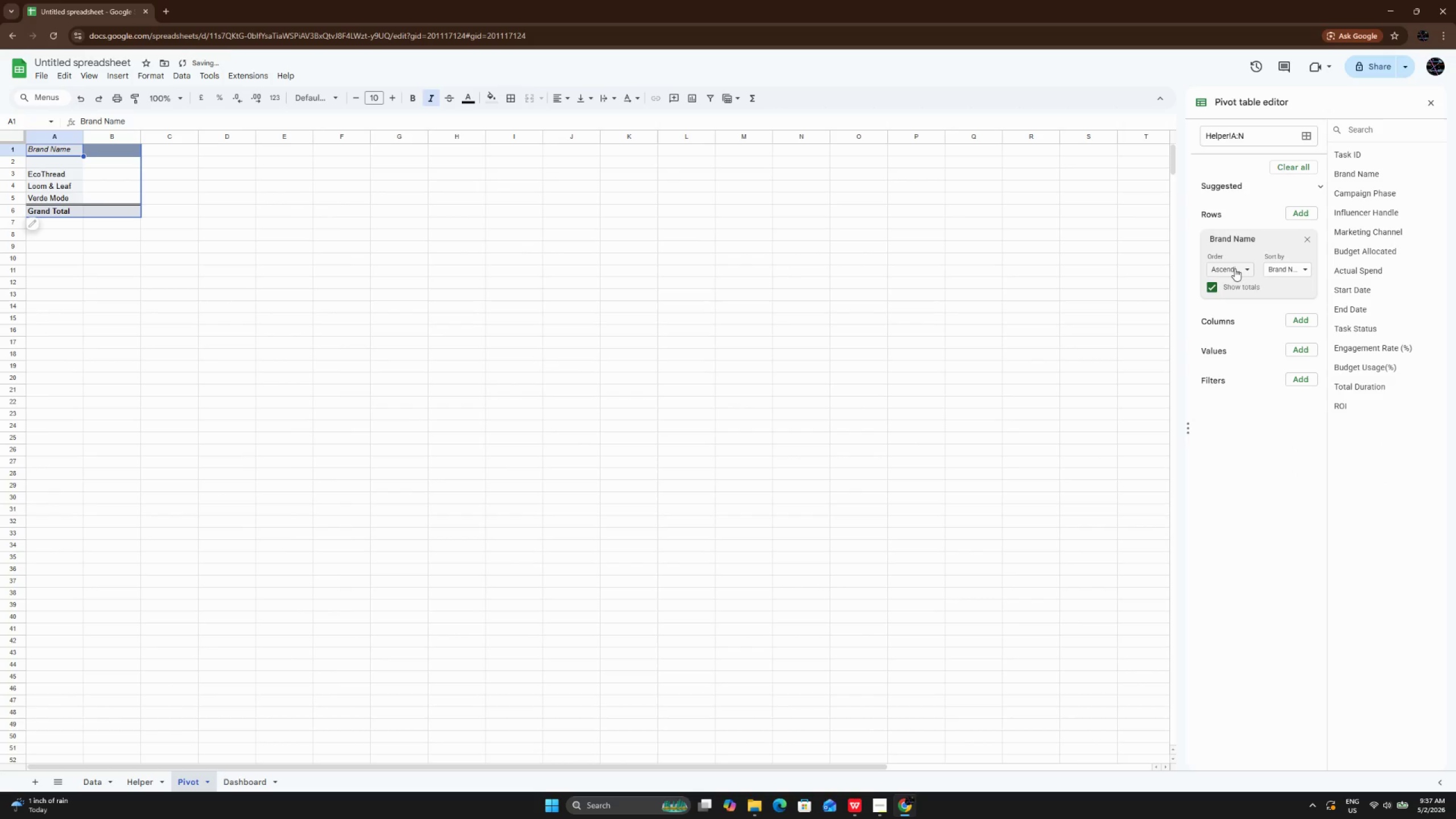 
left_click([1235, 268])
 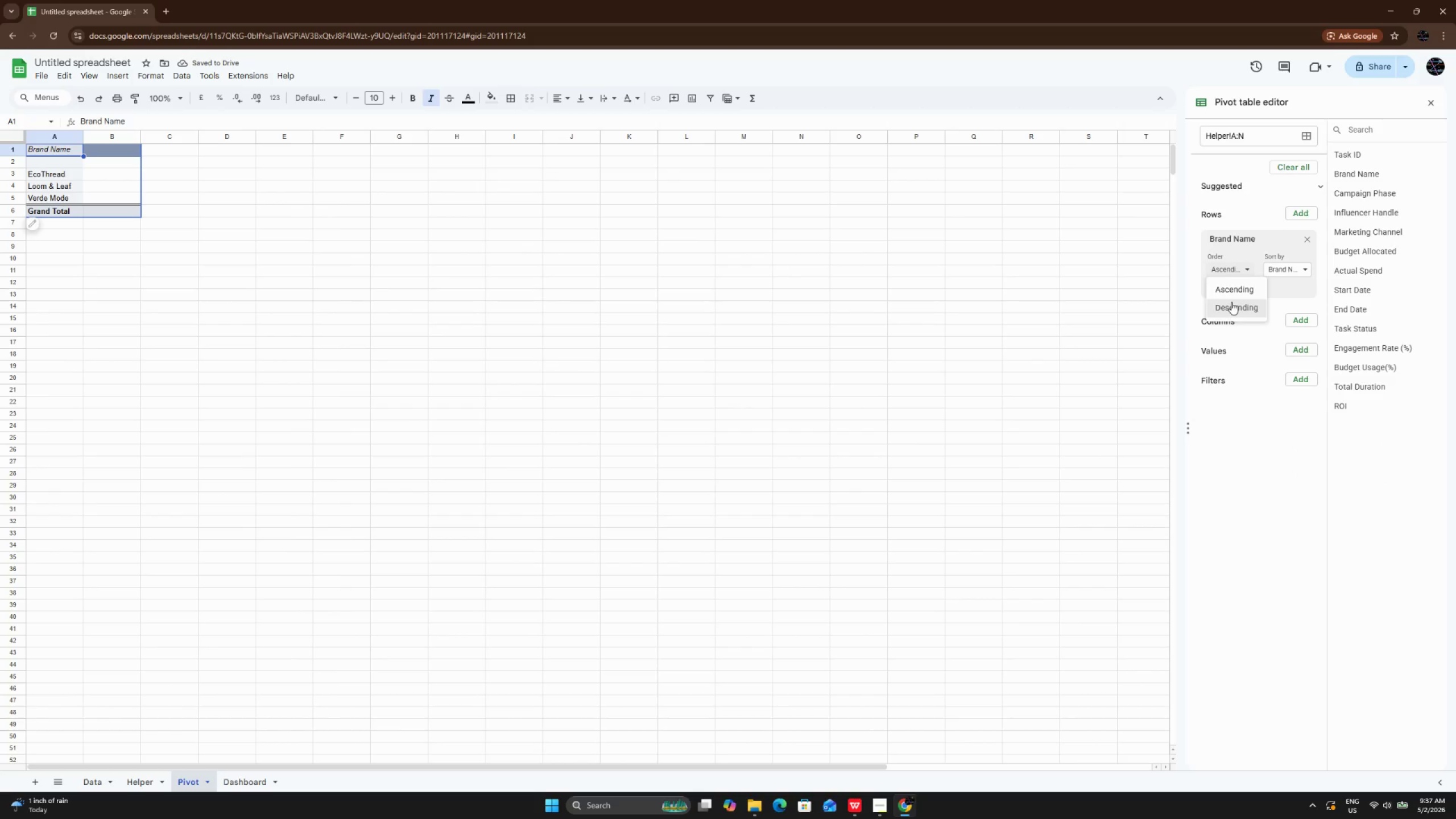 
left_click([1231, 302])
 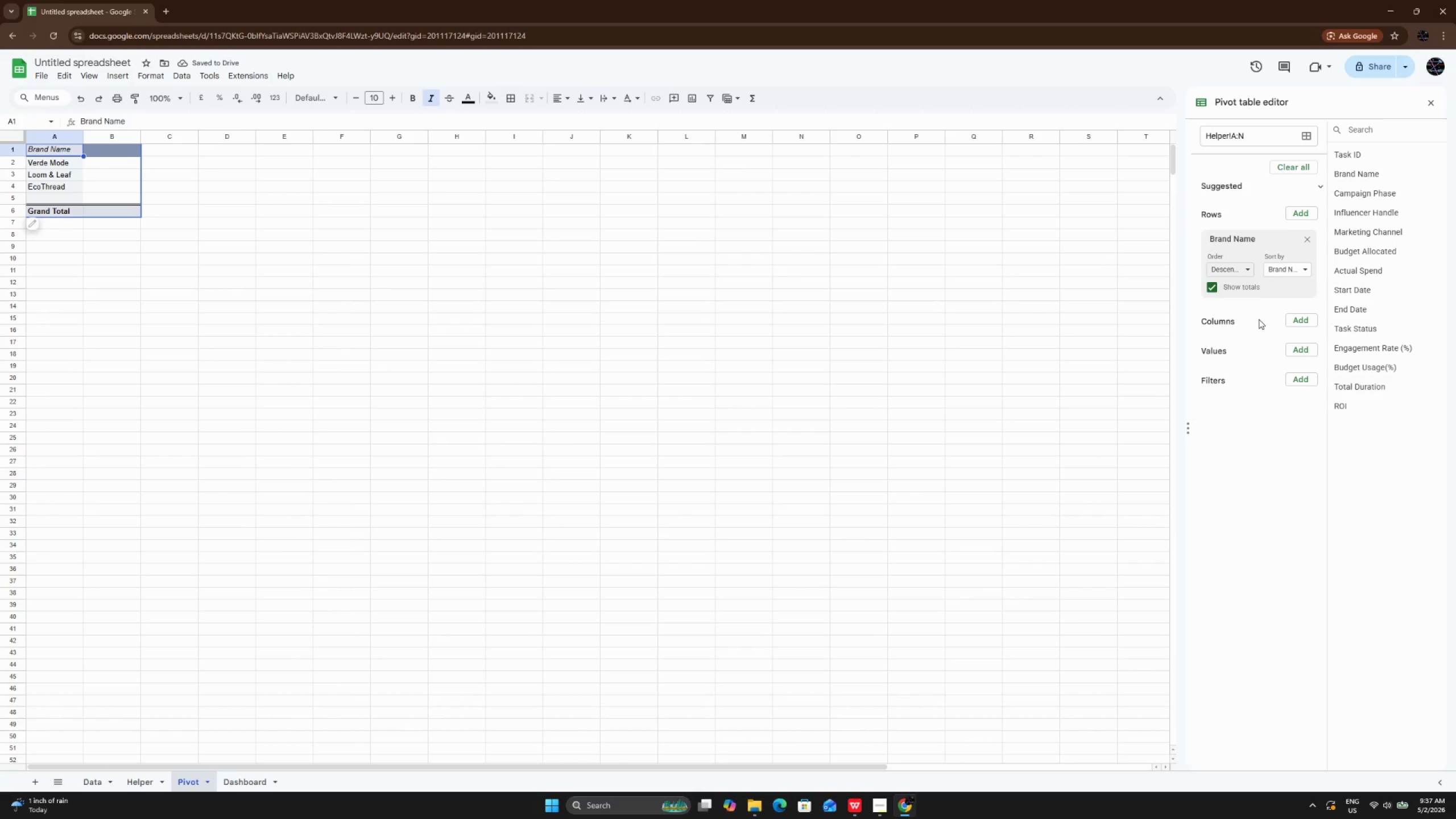 
wait(9.5)
 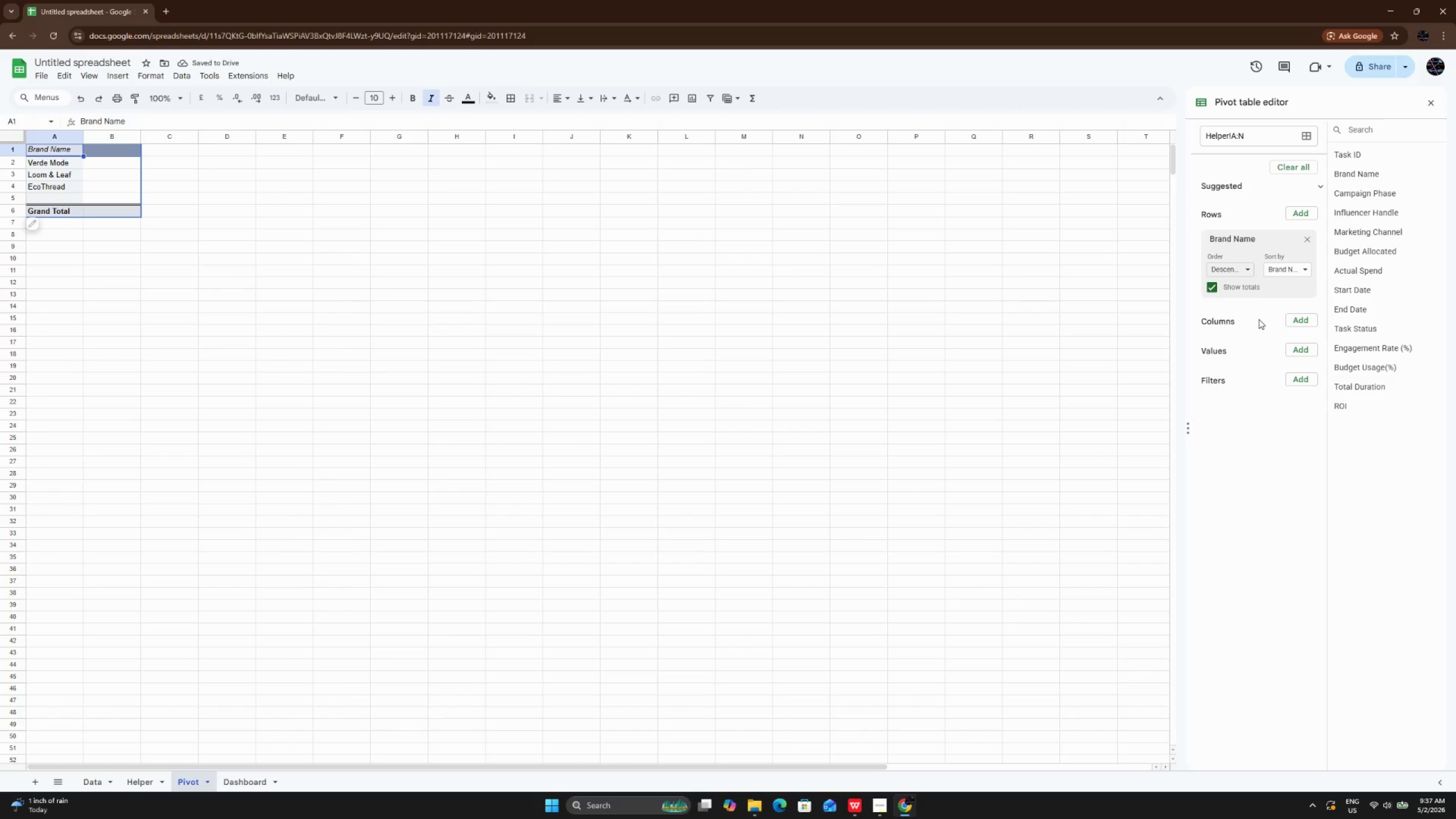 
left_click([1309, 315])
 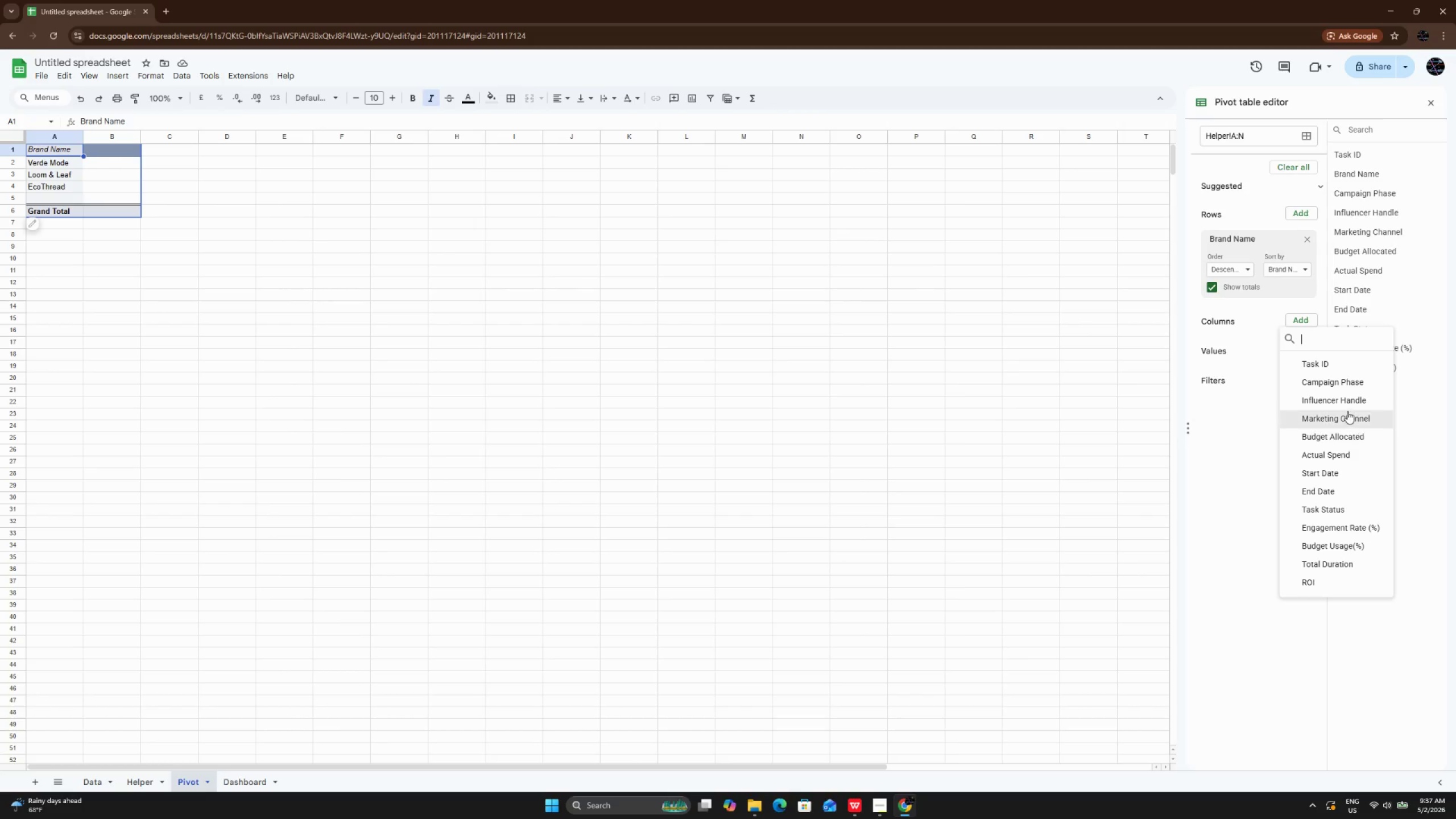 
left_click([1347, 411])
 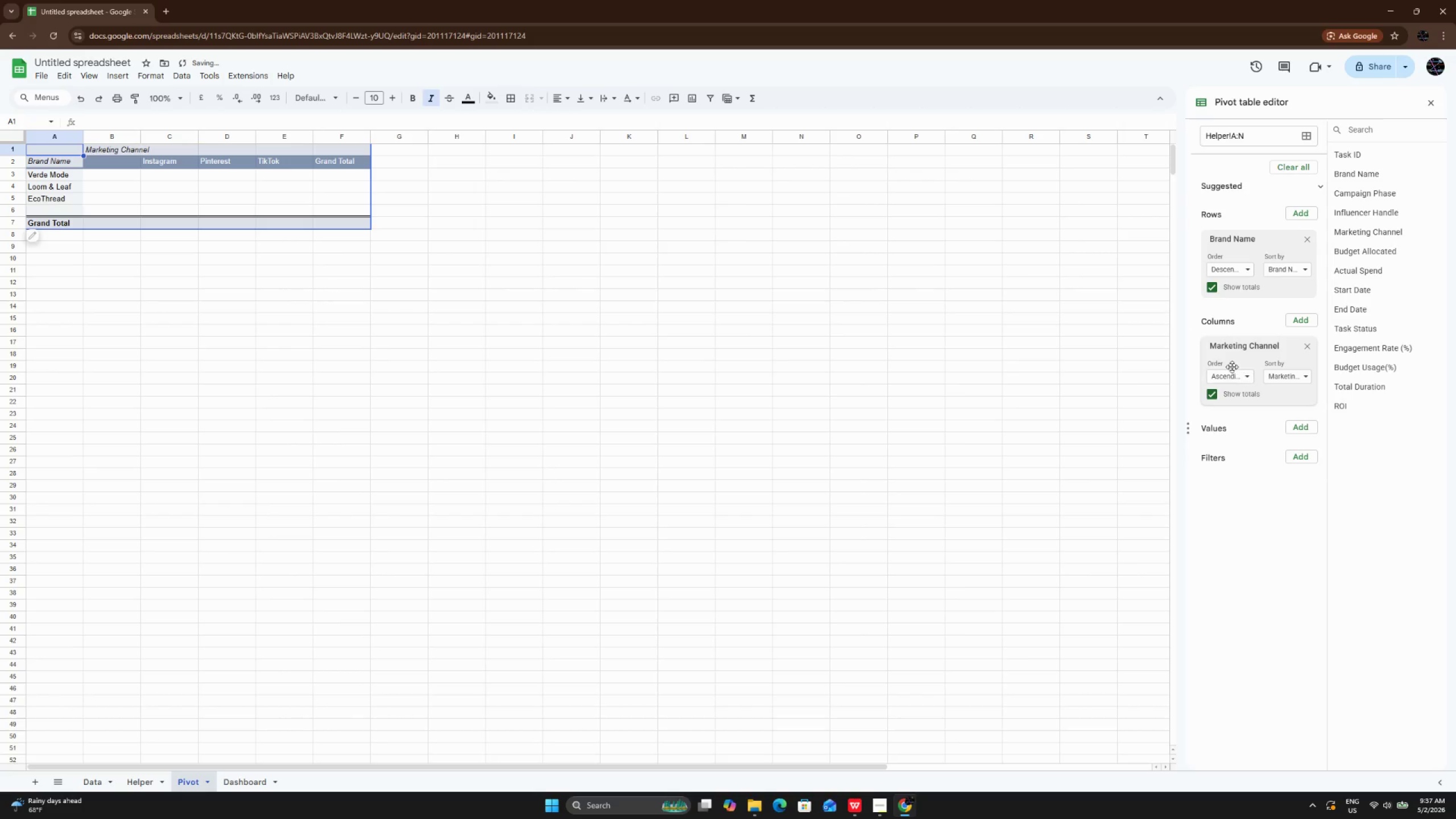 
left_click([1232, 371])
 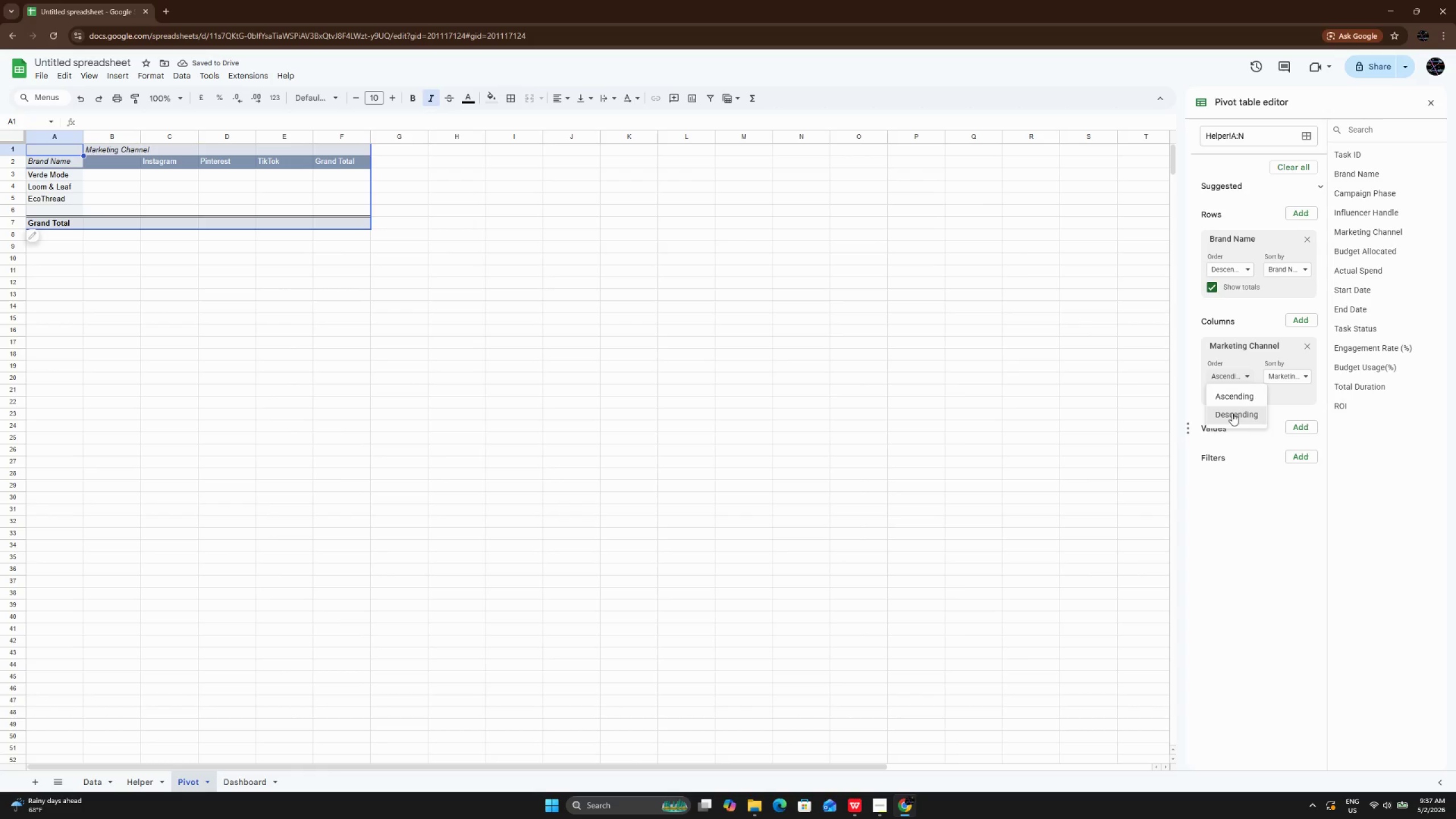 
left_click([1232, 413])
 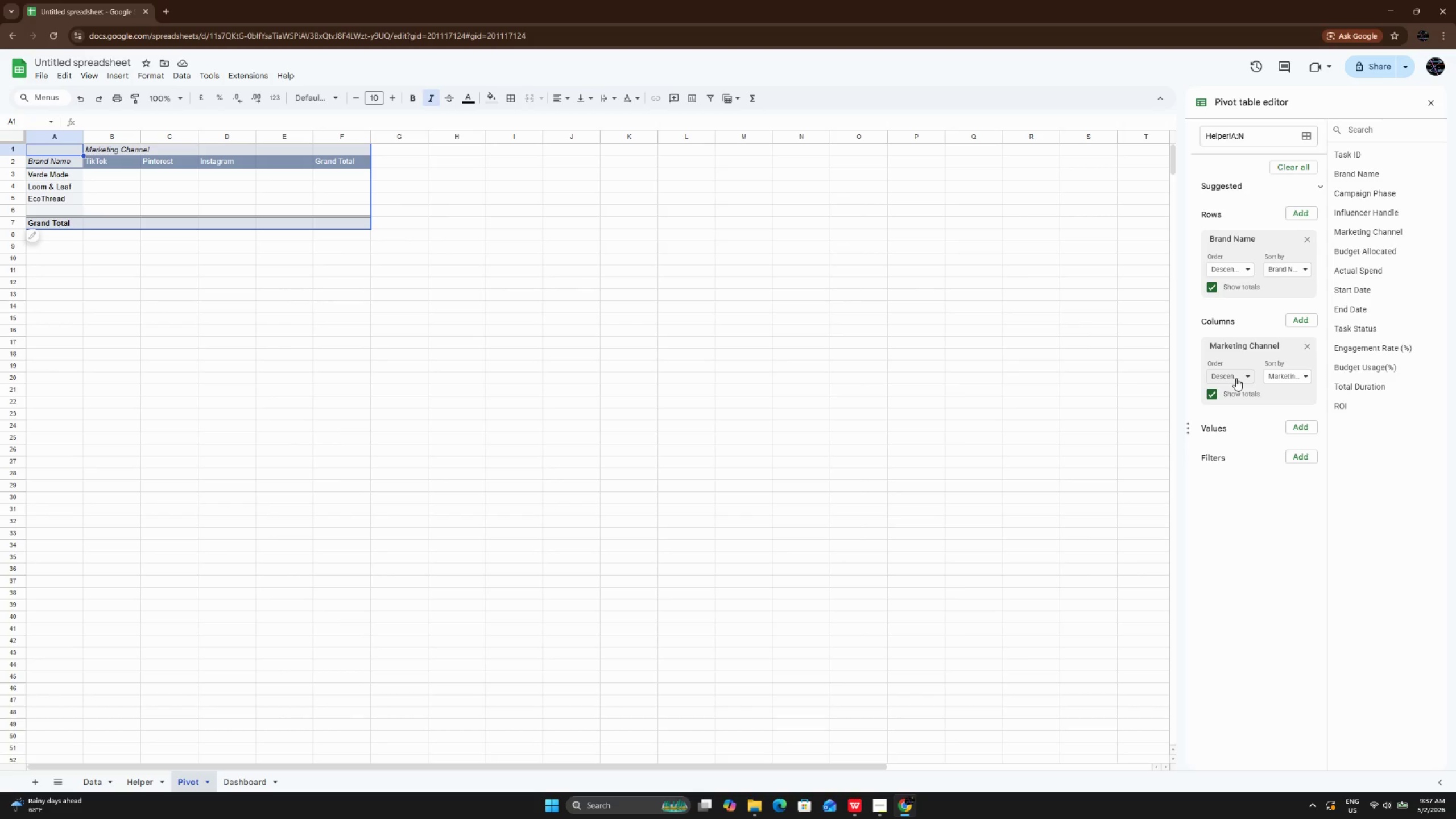 
wait(10.78)
 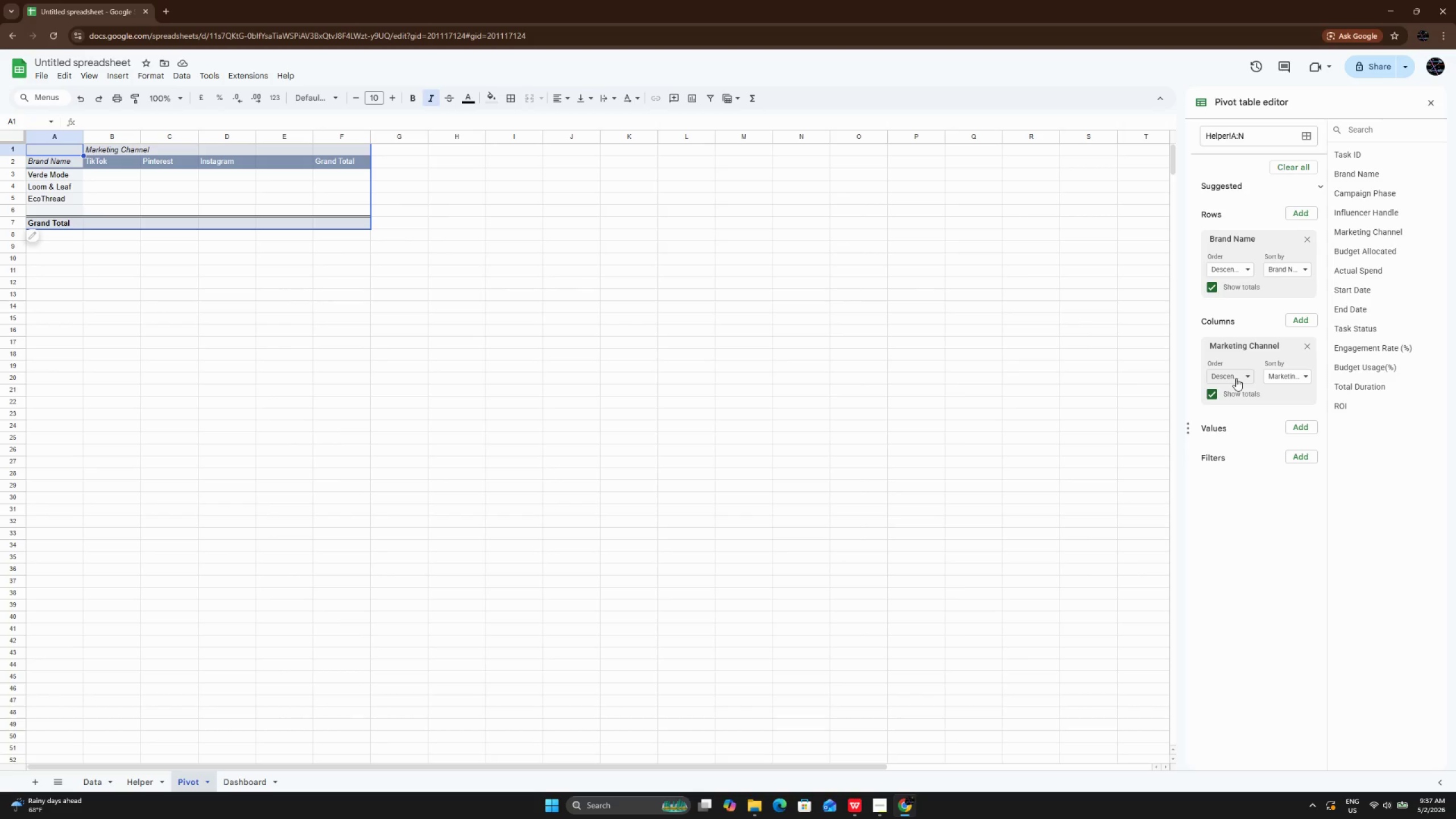 
left_click([880, 817])